 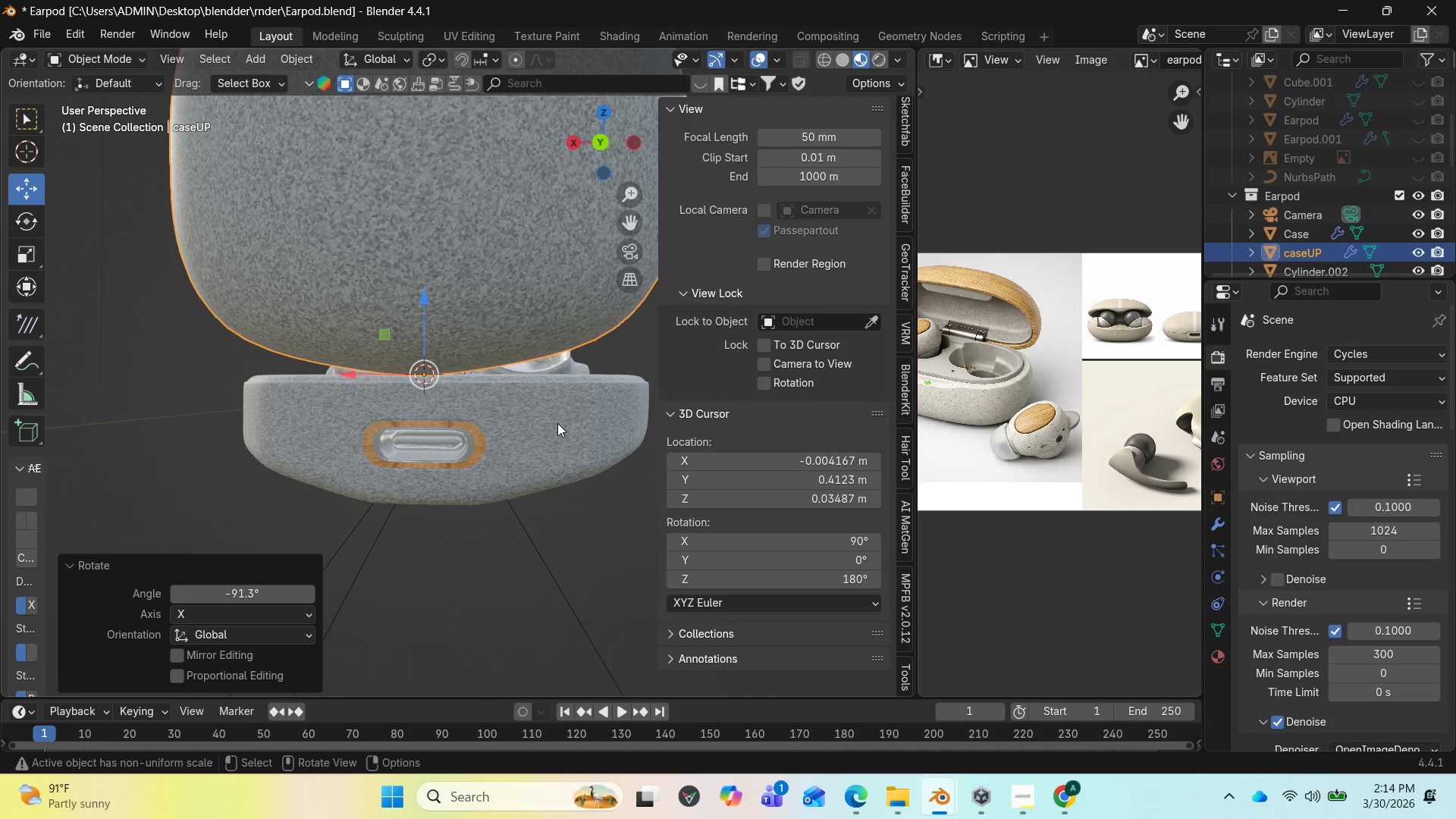 
left_click_drag(start_coordinate=[598, 141], to_coordinate=[611, 109])
 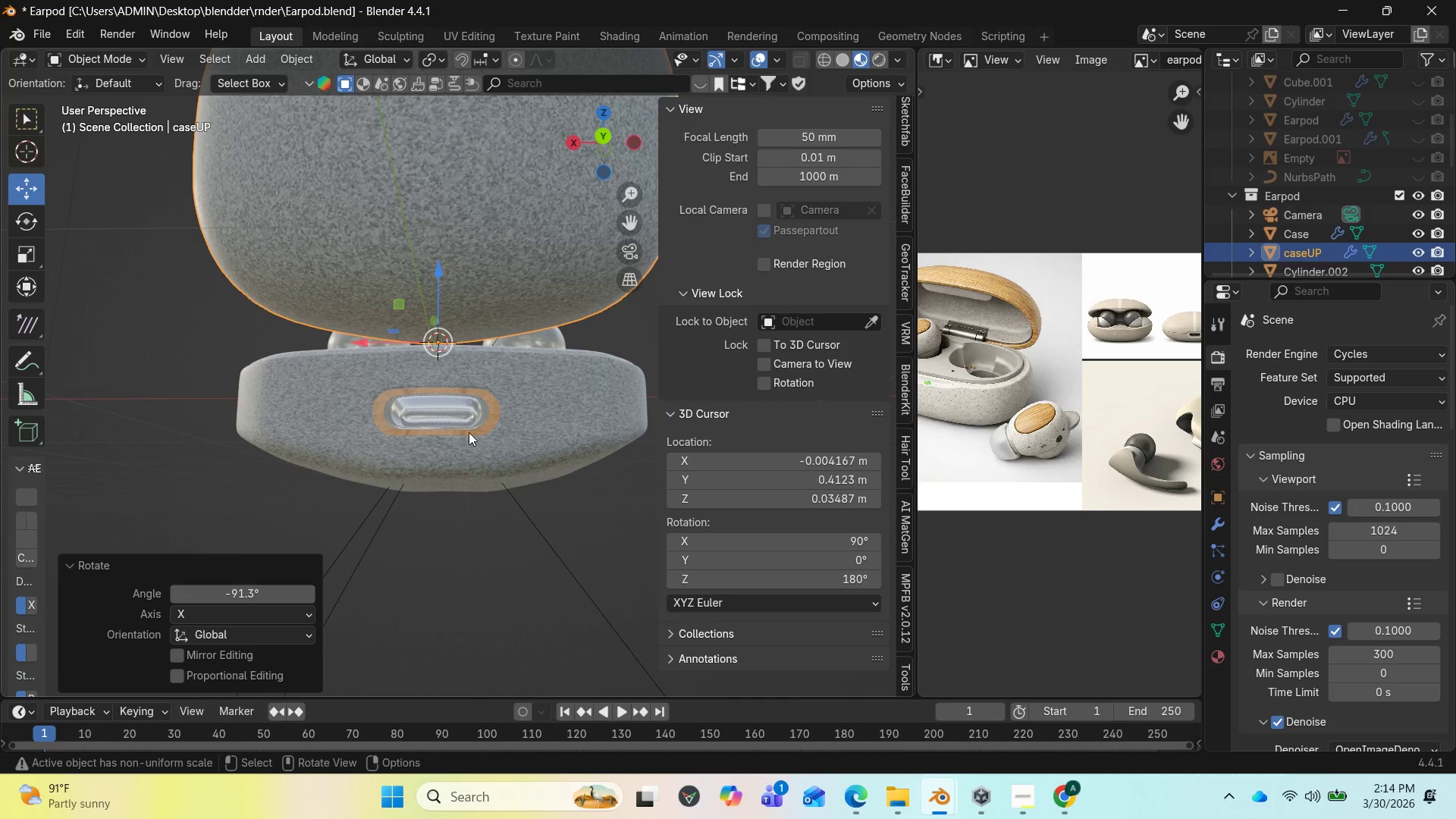 
scroll: coordinate [460, 405], scroll_direction: down, amount: 2.0
 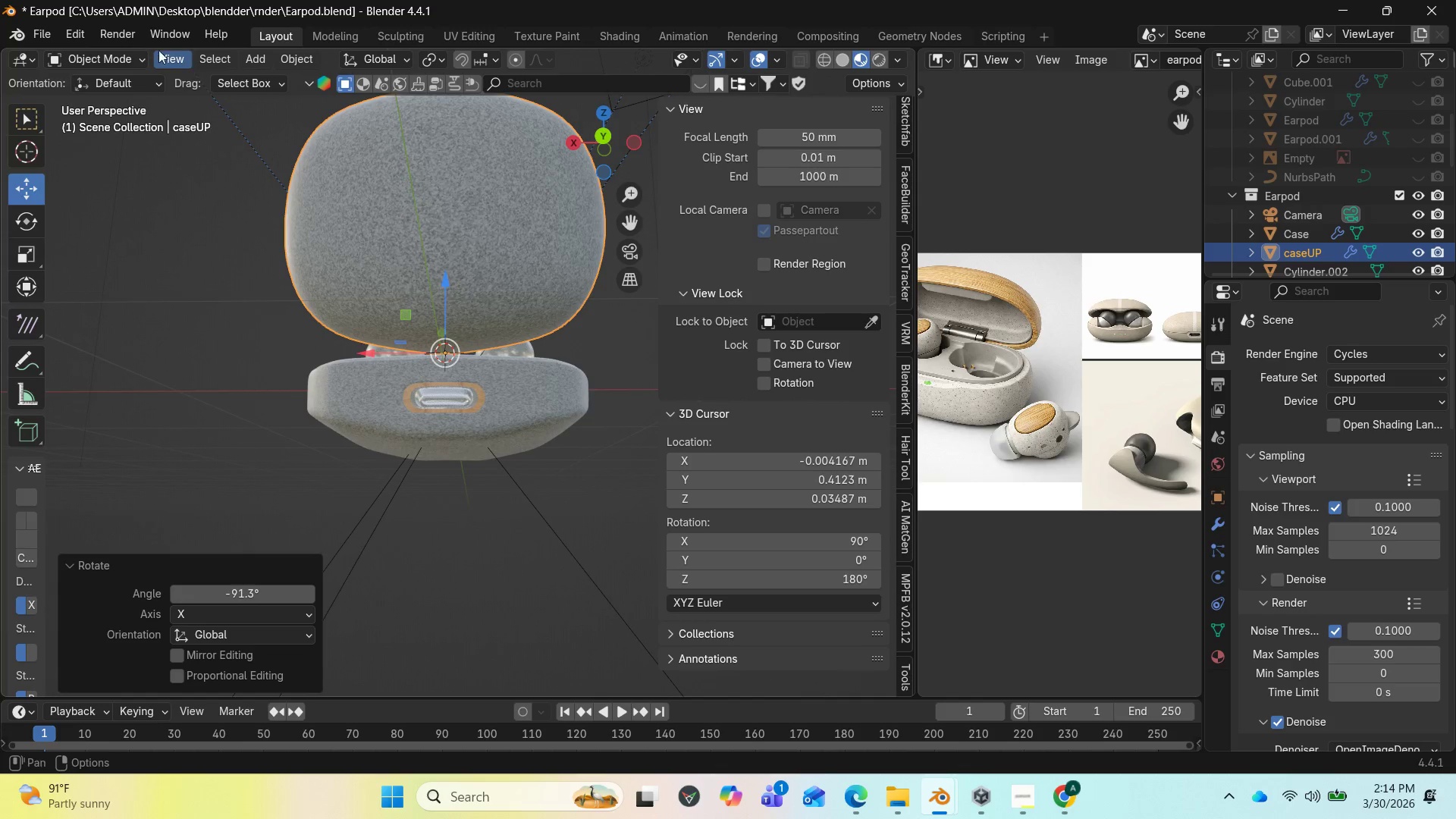 
left_click([164, 53])
 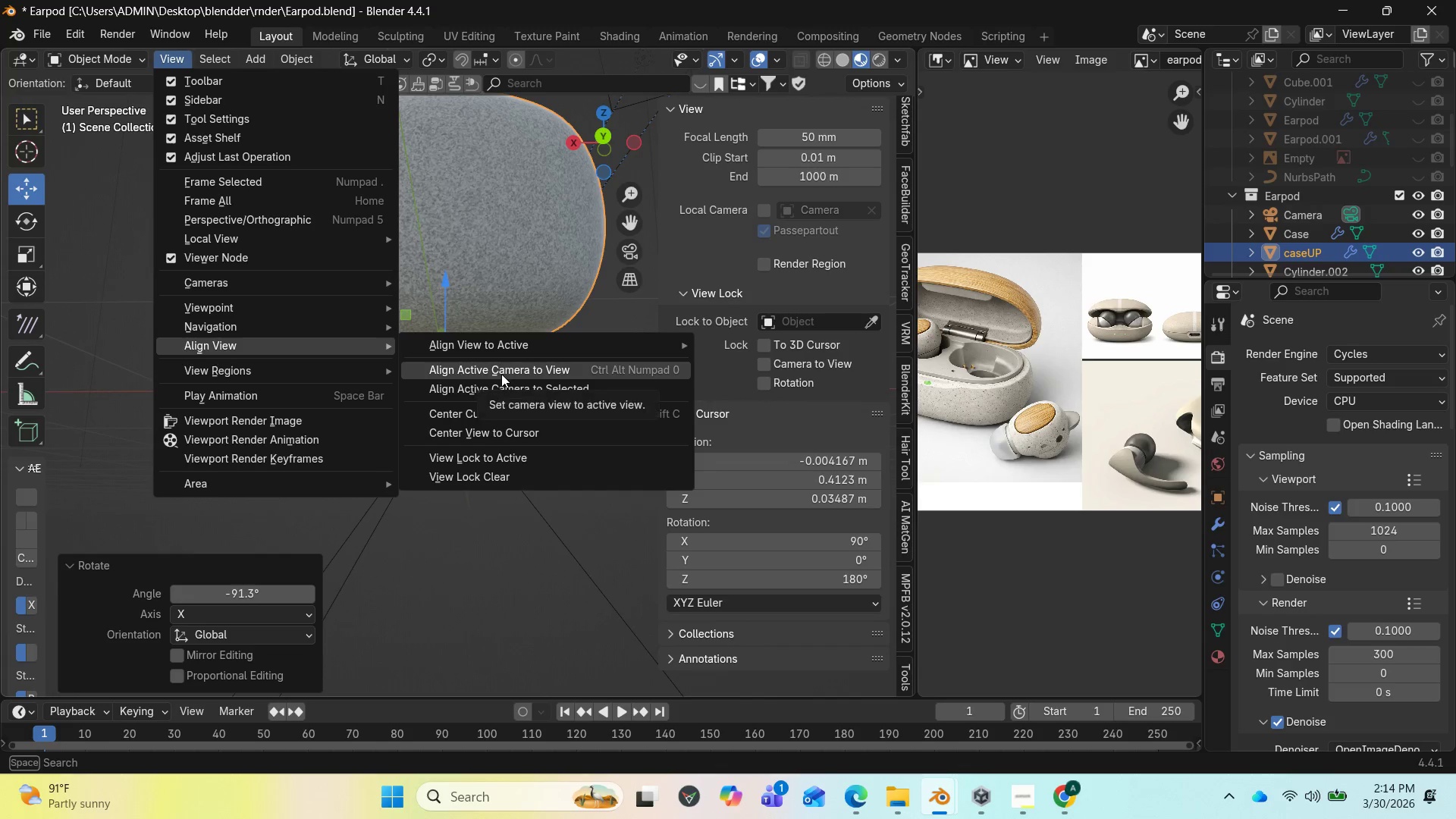 
wait(7.87)
 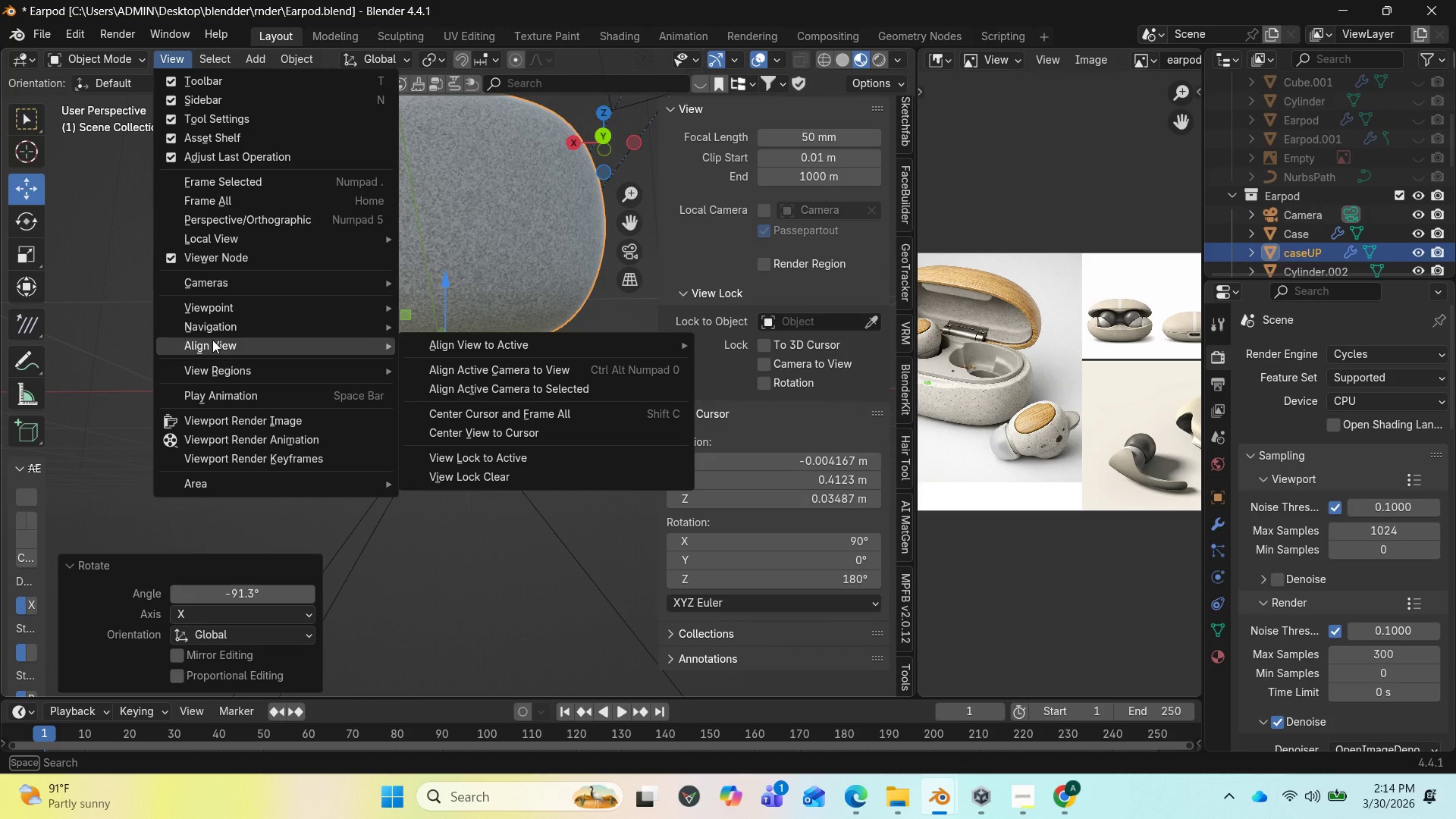 
mouse_move([504, 410])
 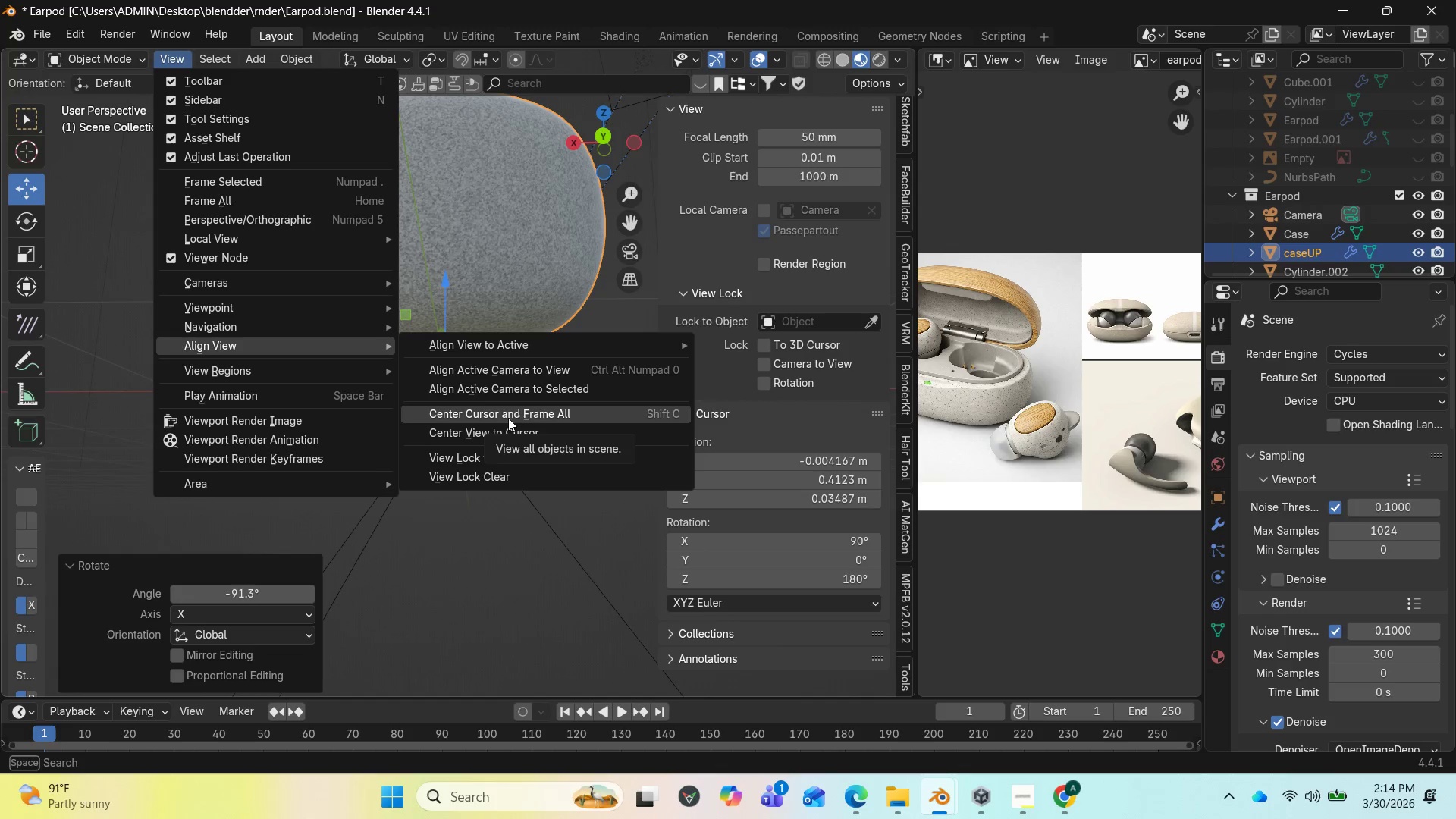 
left_click([509, 371])
 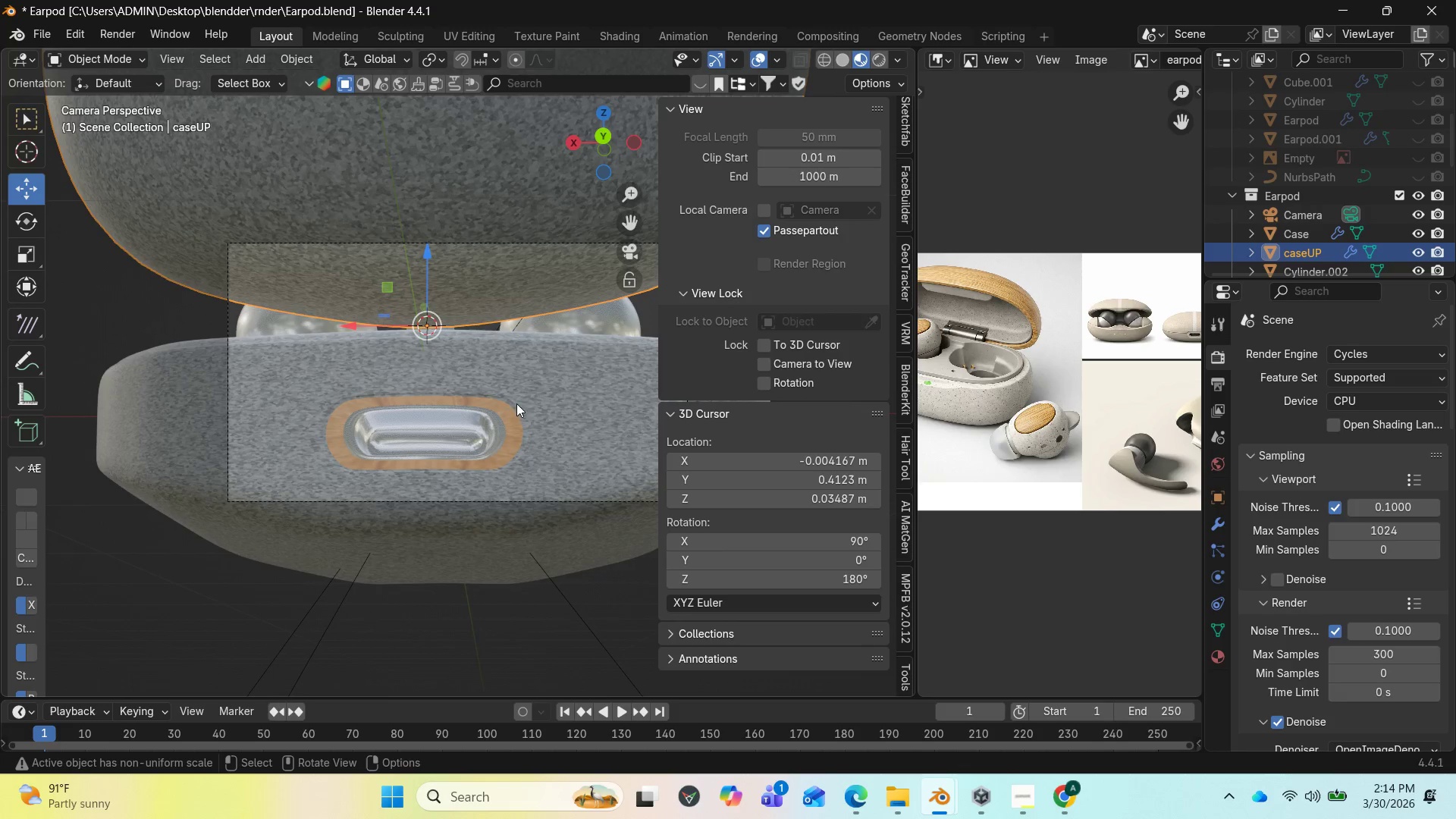 
scroll: coordinate [554, 410], scroll_direction: down, amount: 2.0
 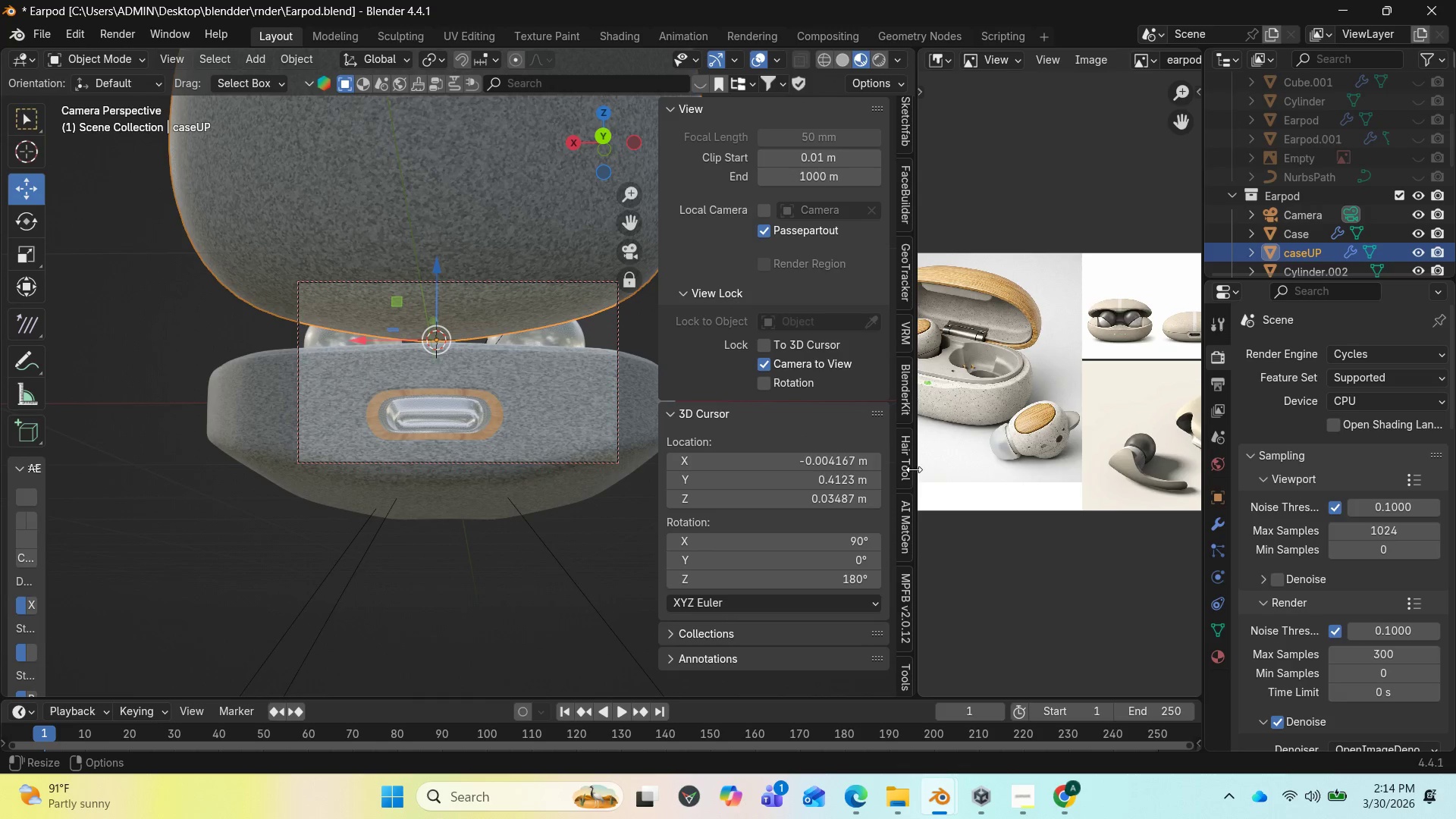 
left_click_drag(start_coordinate=[918, 466], to_coordinate=[1223, 453])
 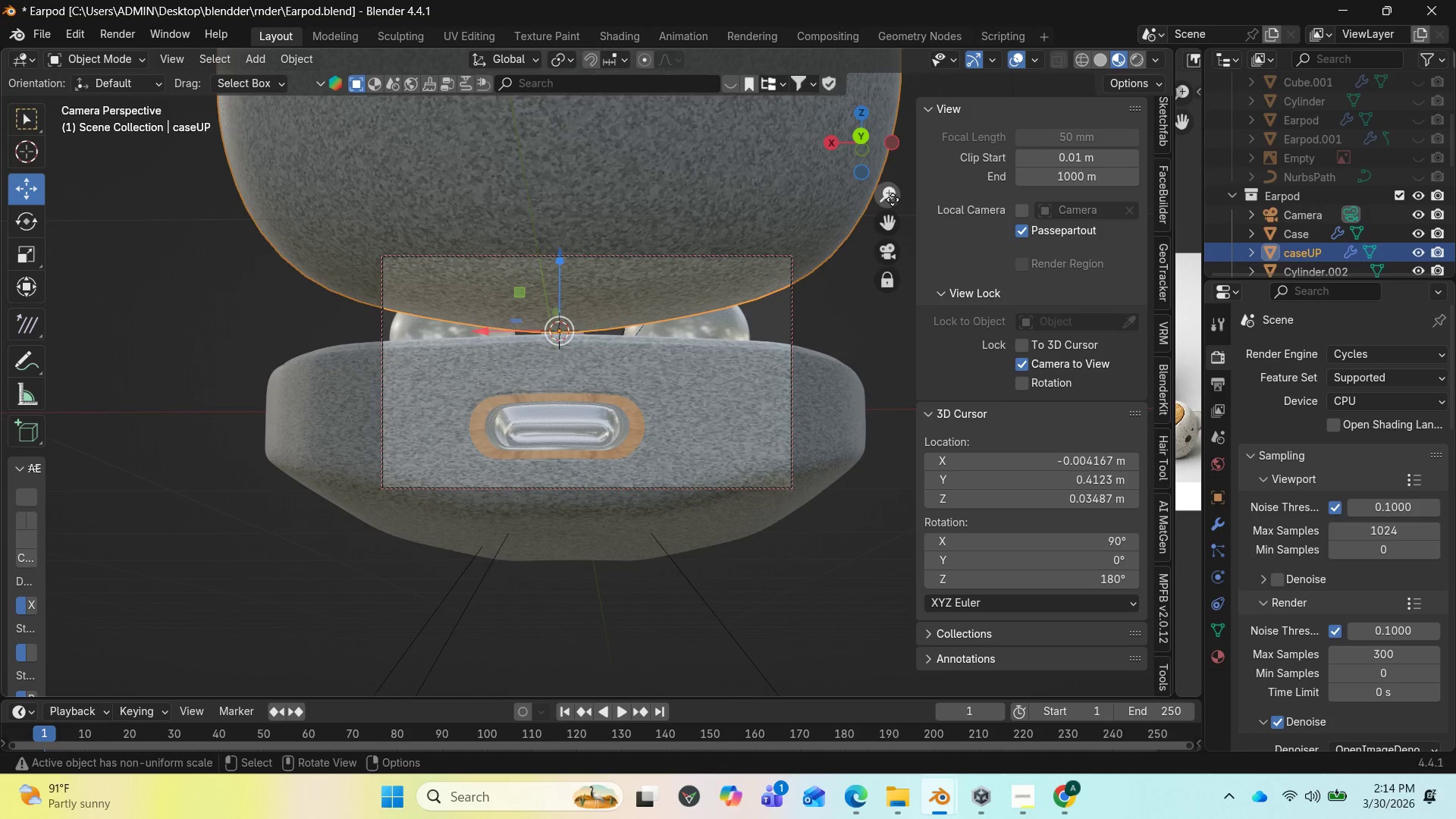 
left_click_drag(start_coordinate=[893, 199], to_coordinate=[855, 355])
 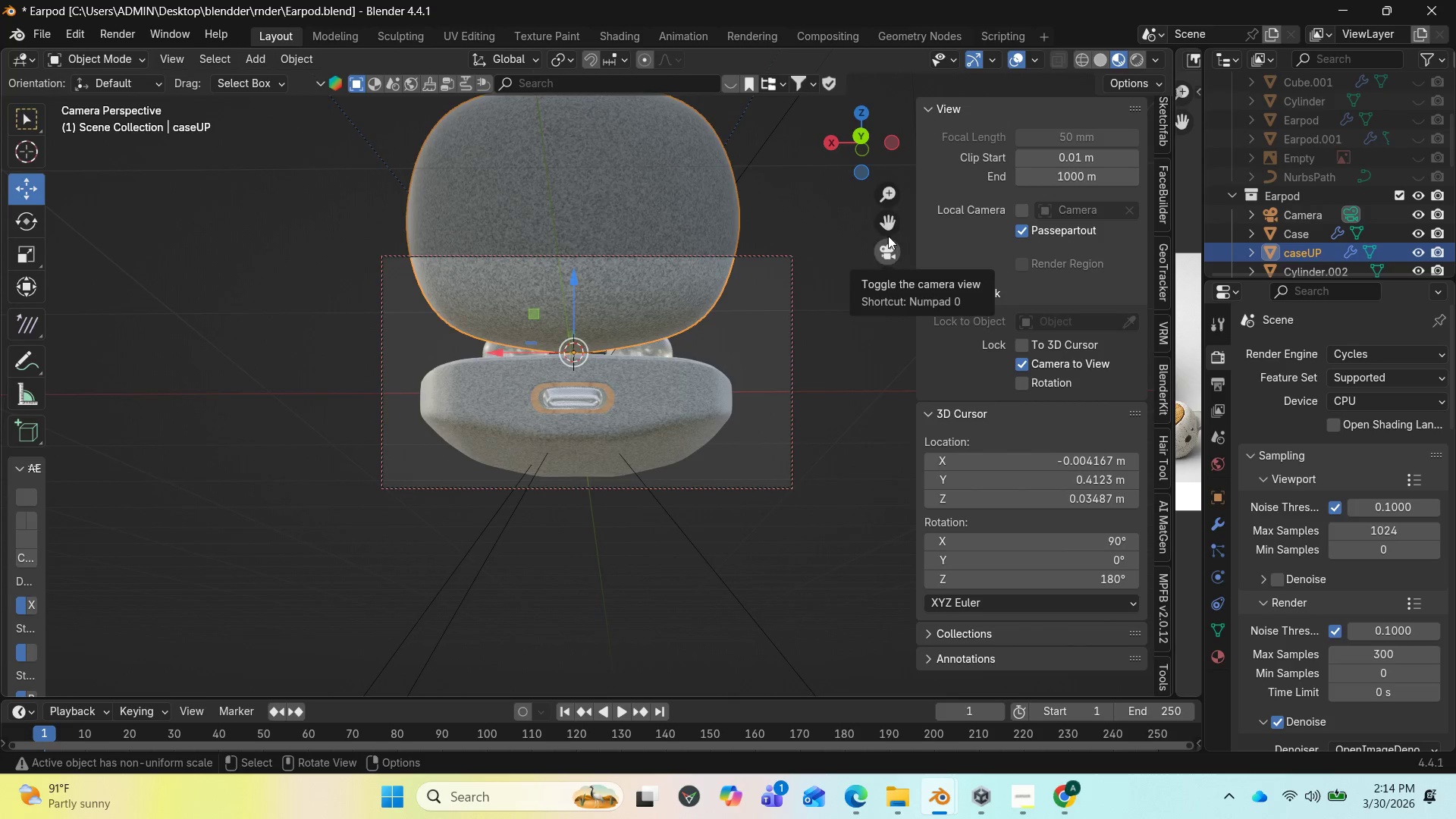 
left_click_drag(start_coordinate=[888, 234], to_coordinate=[888, 261])
 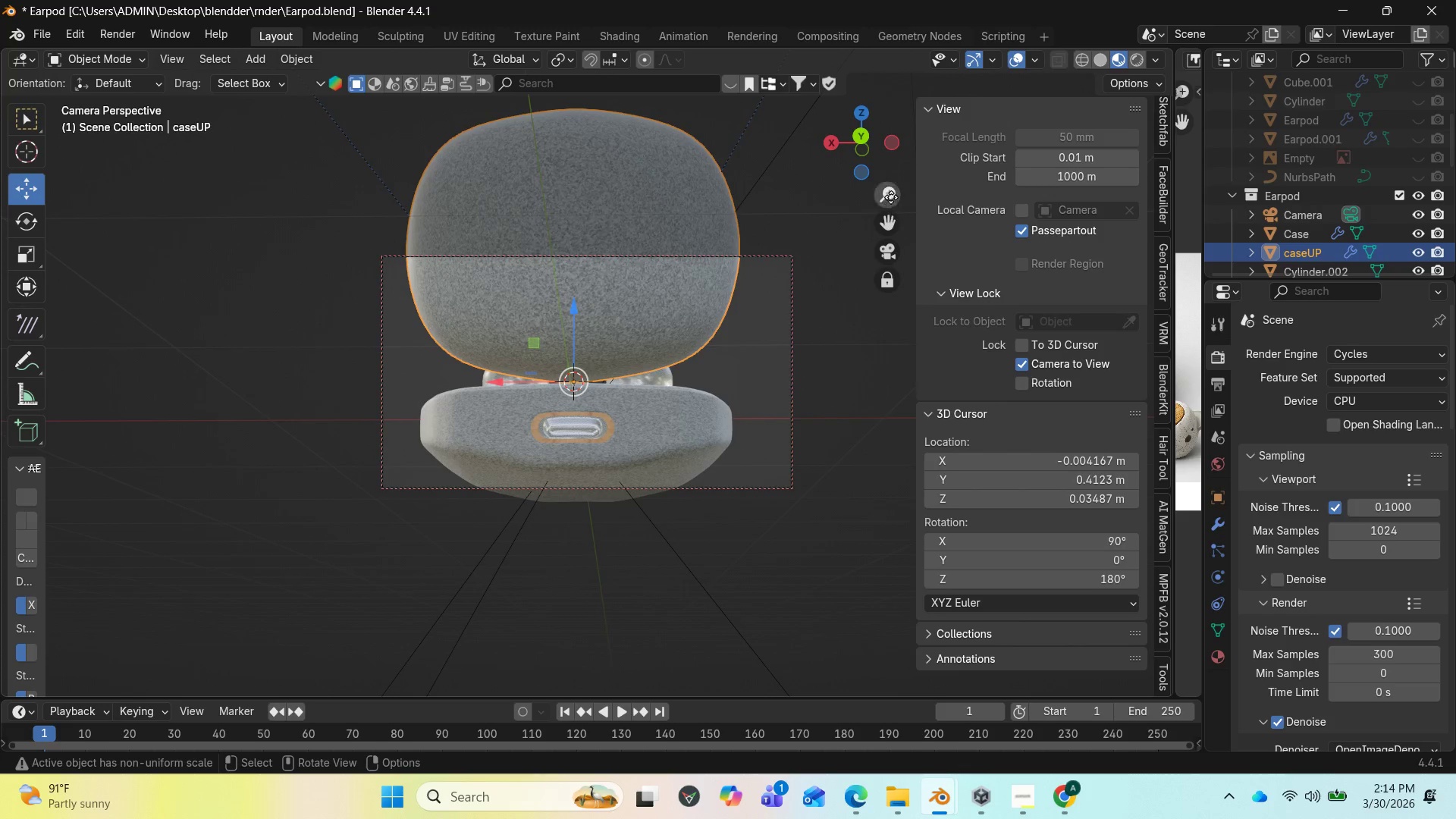 
left_click_drag(start_coordinate=[891, 193], to_coordinate=[875, 283])
 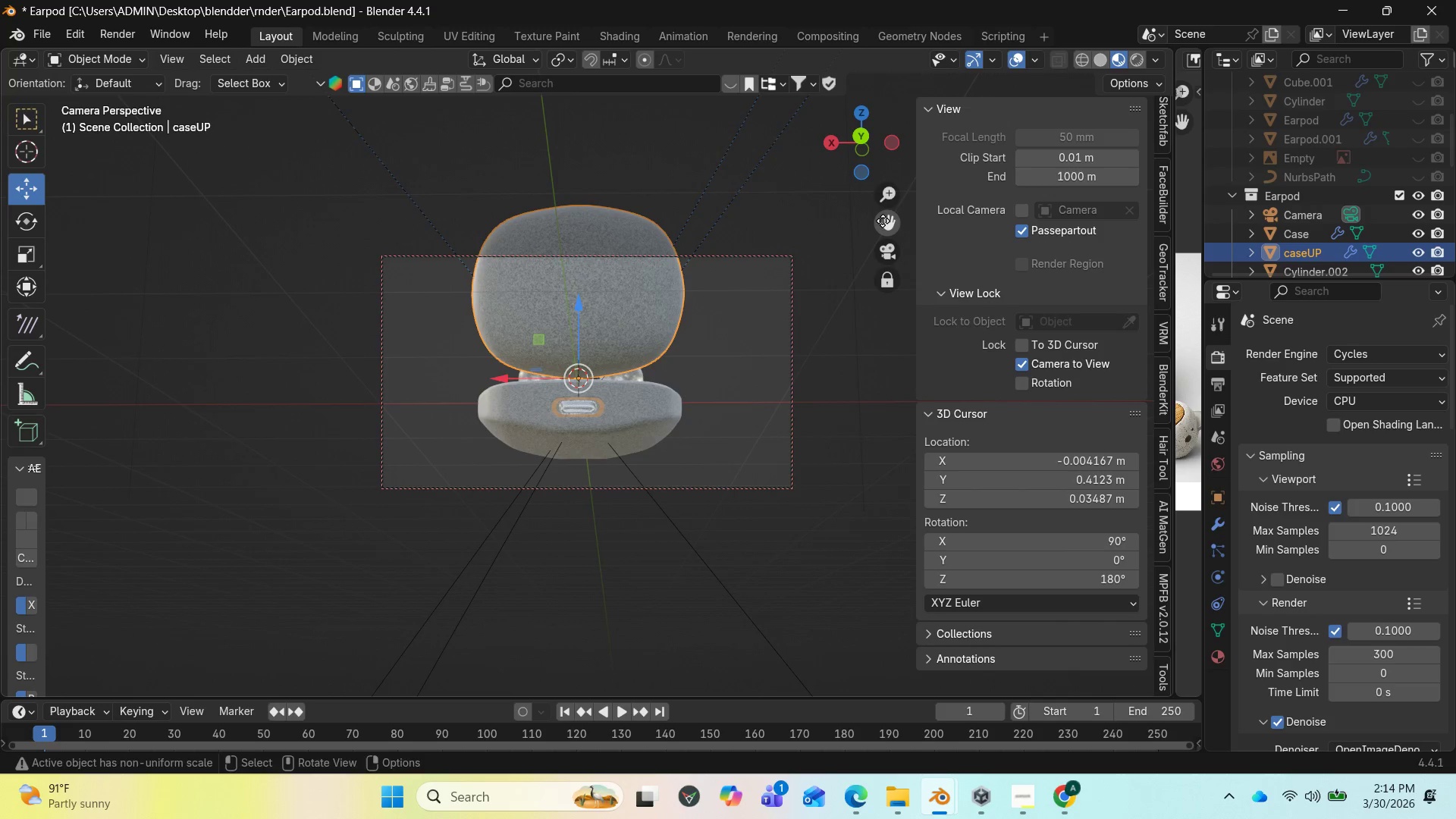 
left_click_drag(start_coordinate=[883, 221], to_coordinate=[888, 256])
 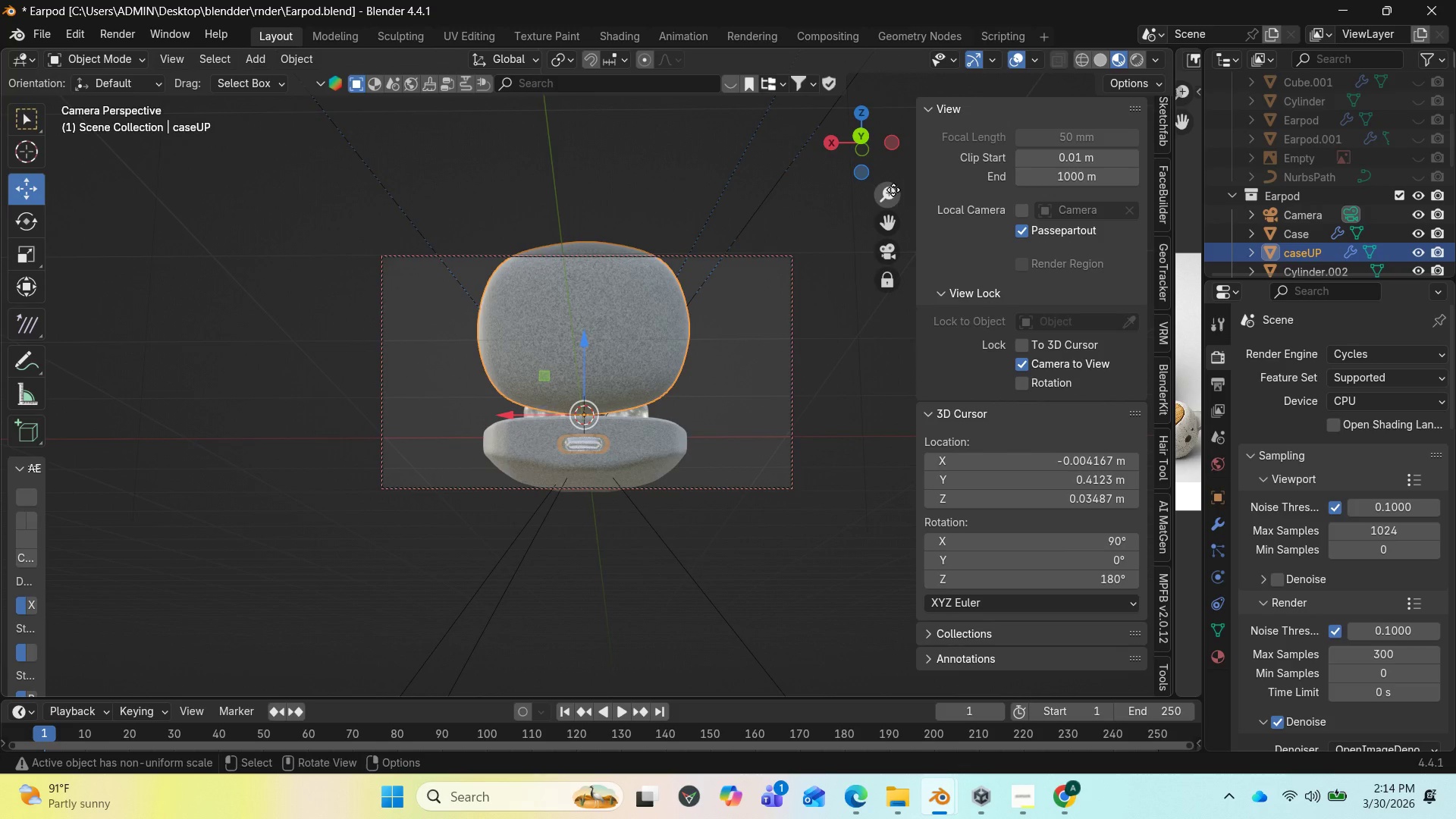 
left_click_drag(start_coordinate=[893, 190], to_coordinate=[886, 242])
 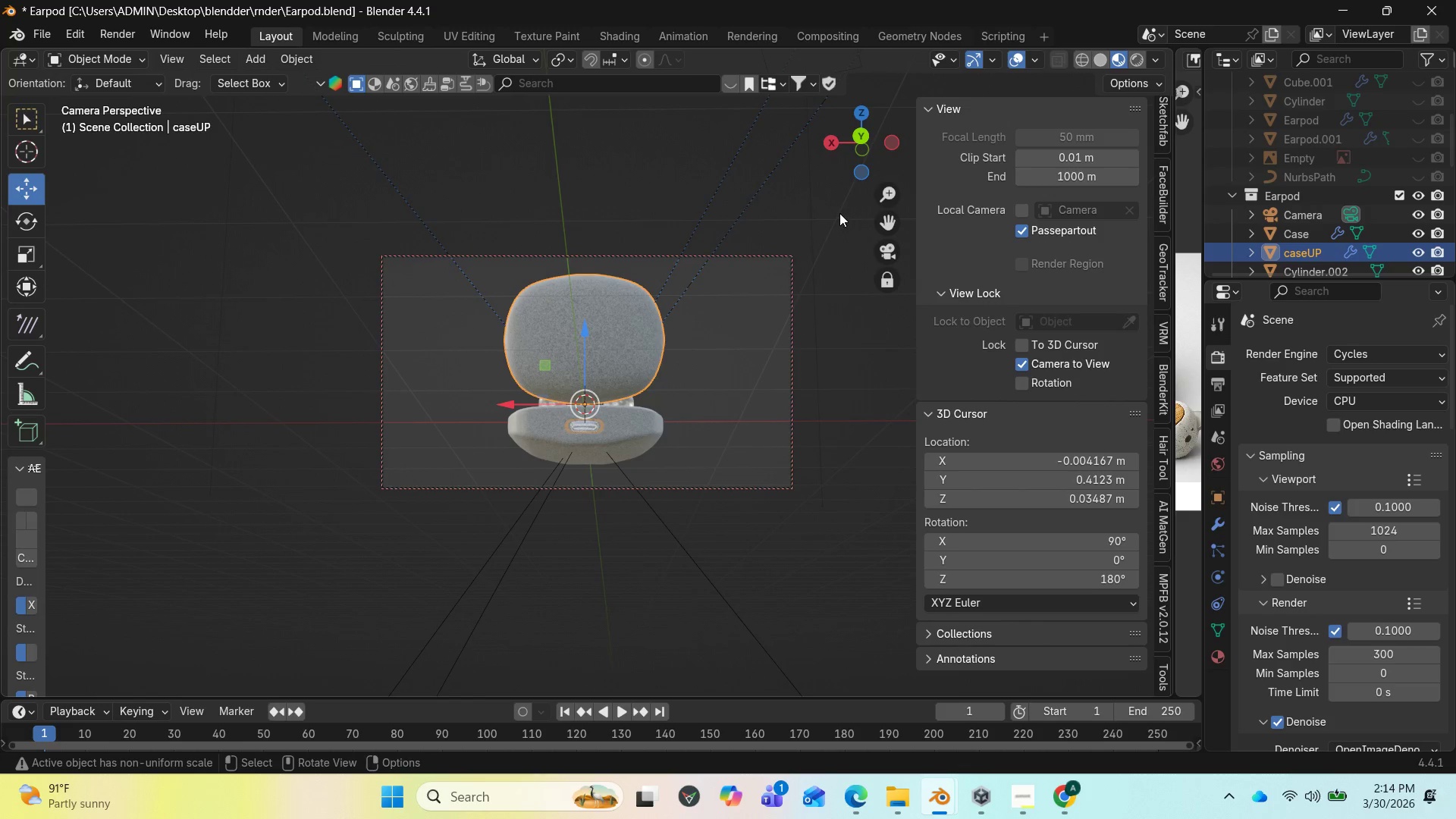 
scroll: coordinate [839, 213], scroll_direction: up, amount: 1.0
 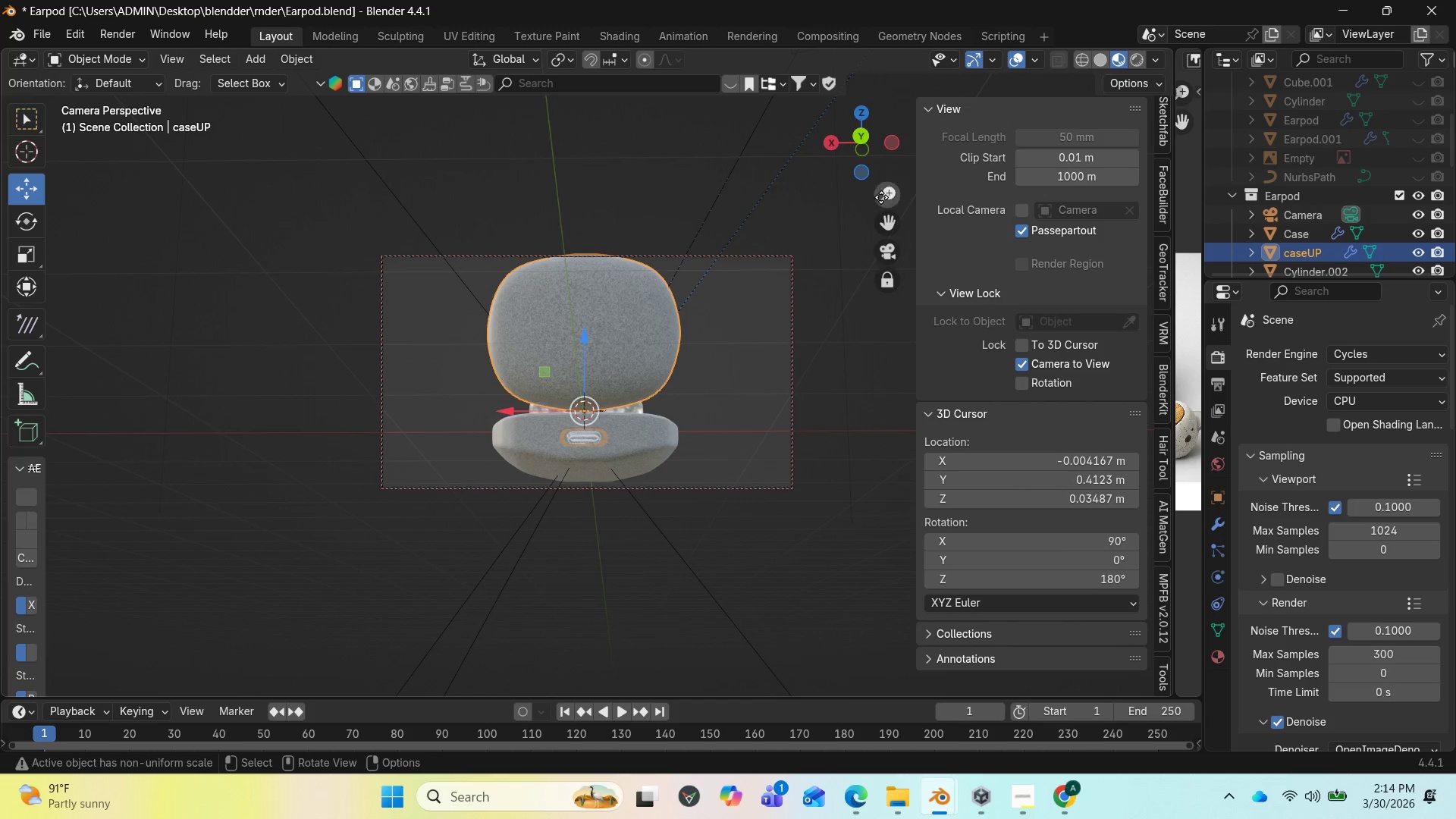 
left_click_drag(start_coordinate=[883, 197], to_coordinate=[883, 212])
 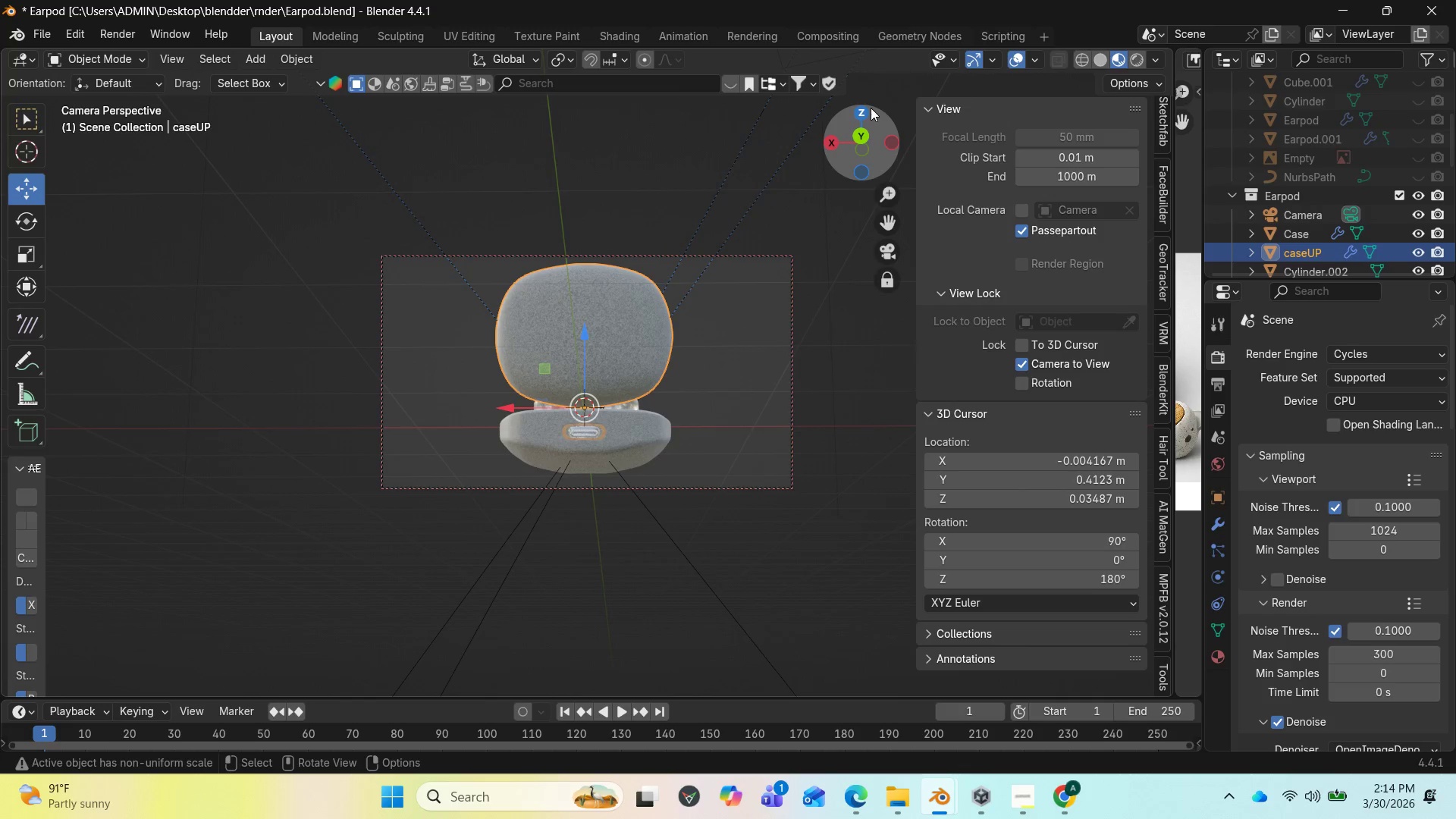 
left_click_drag(start_coordinate=[868, 105], to_coordinate=[870, 133])
 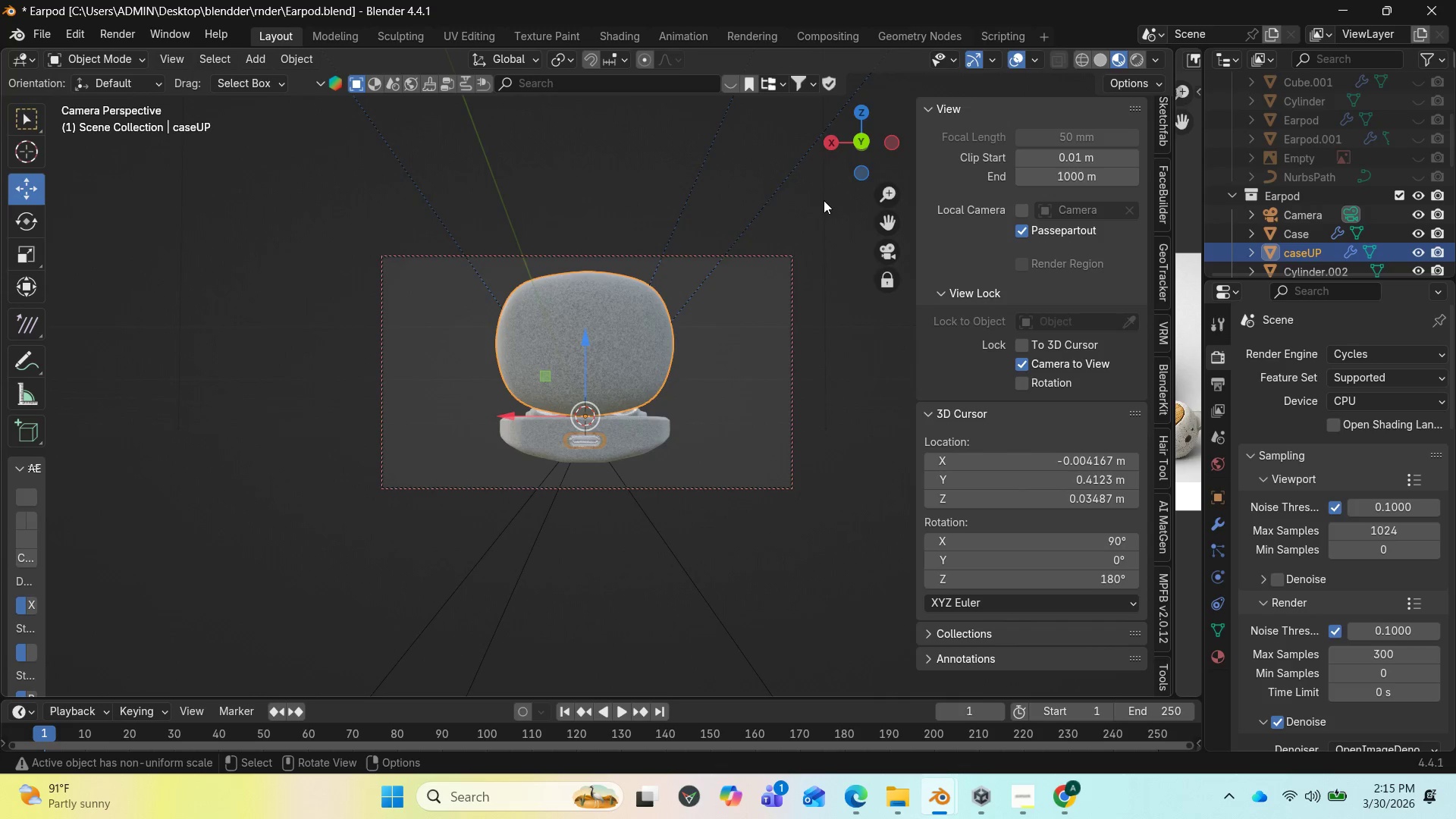 
scroll: coordinate [824, 200], scroll_direction: up, amount: 1.0
 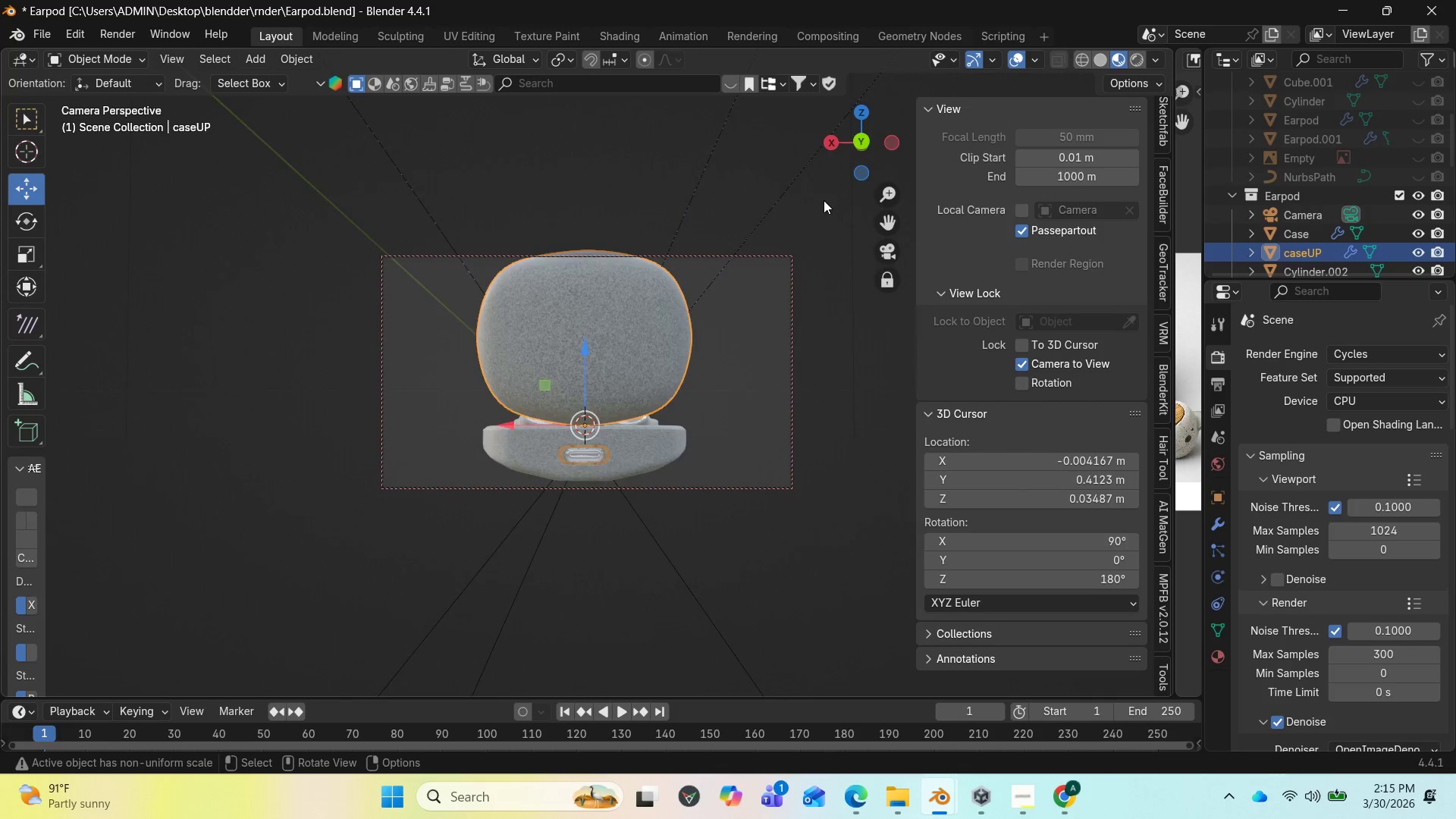 
scroll: coordinate [824, 200], scroll_direction: down, amount: 1.0
 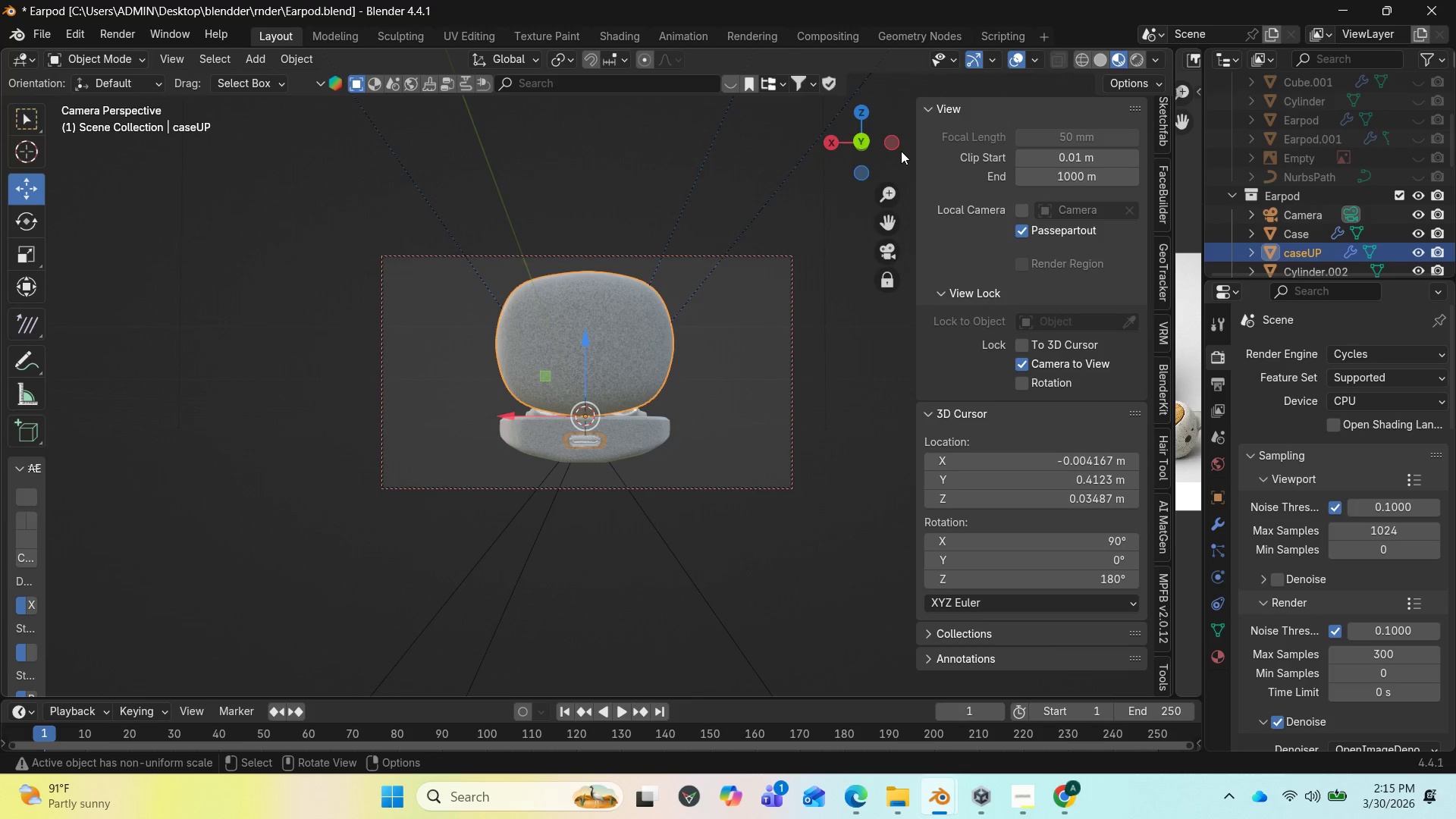 
mouse_move([879, 200])
 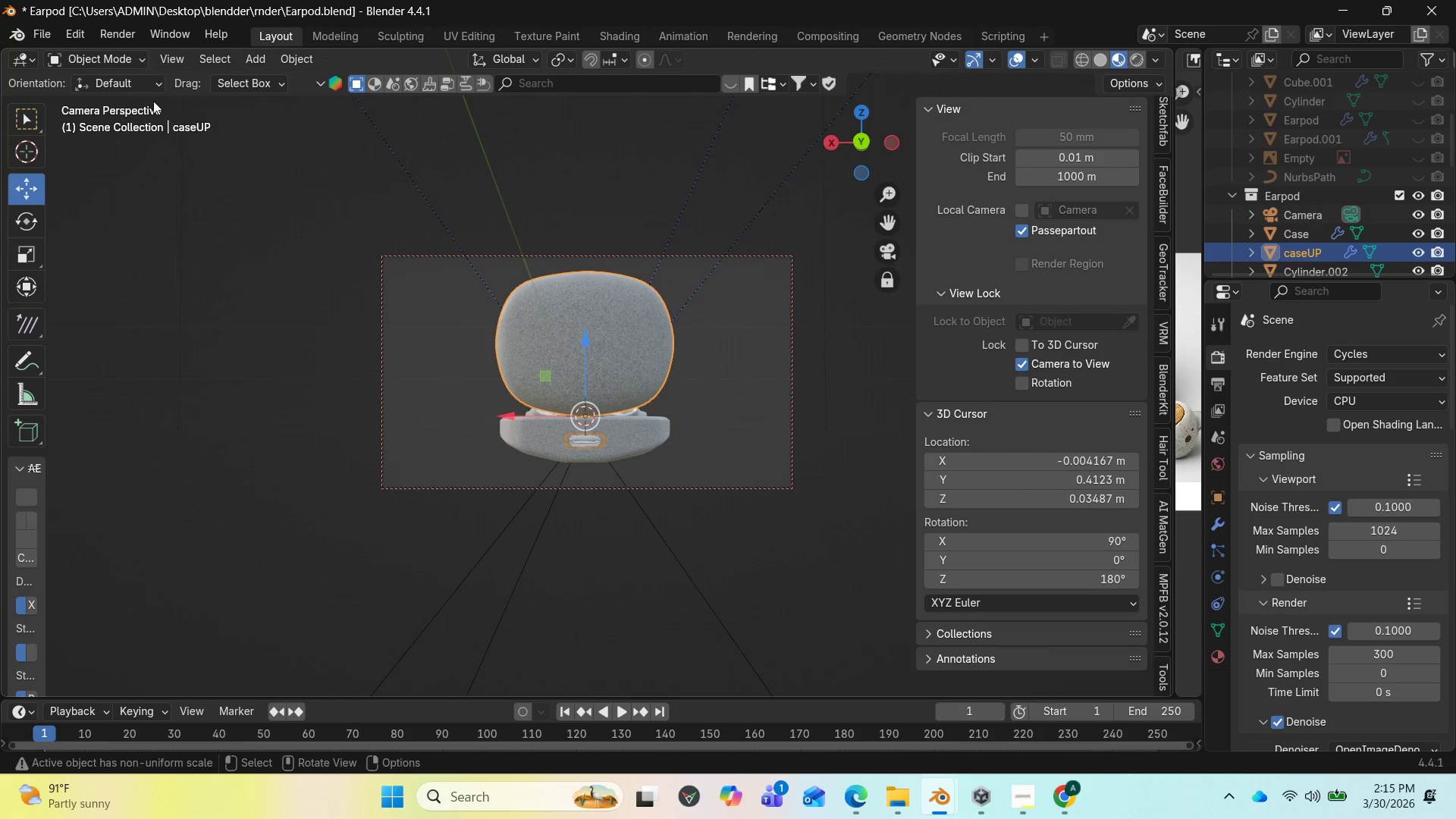 
left_click([109, 37])
 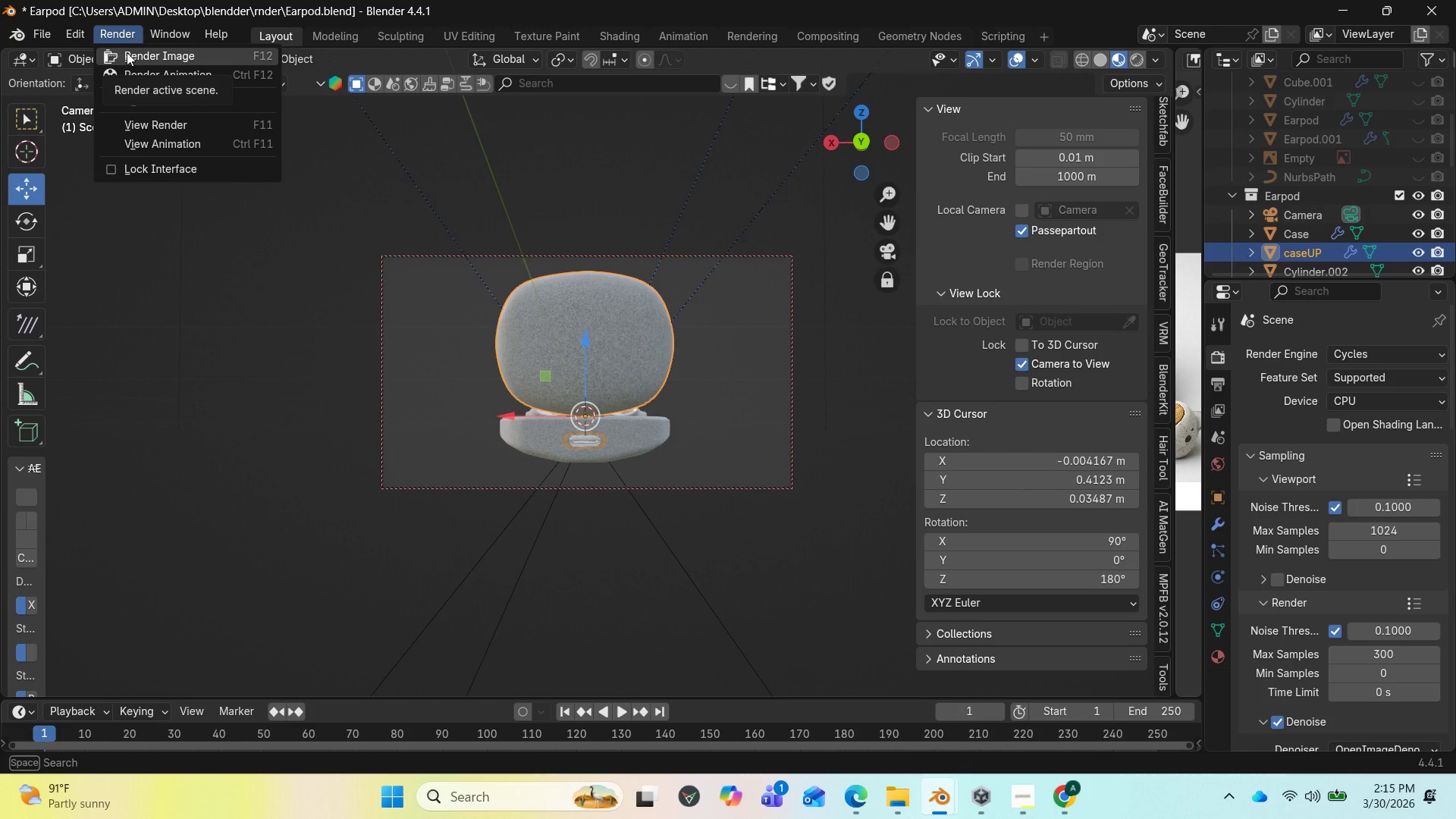 
left_click([127, 52])
 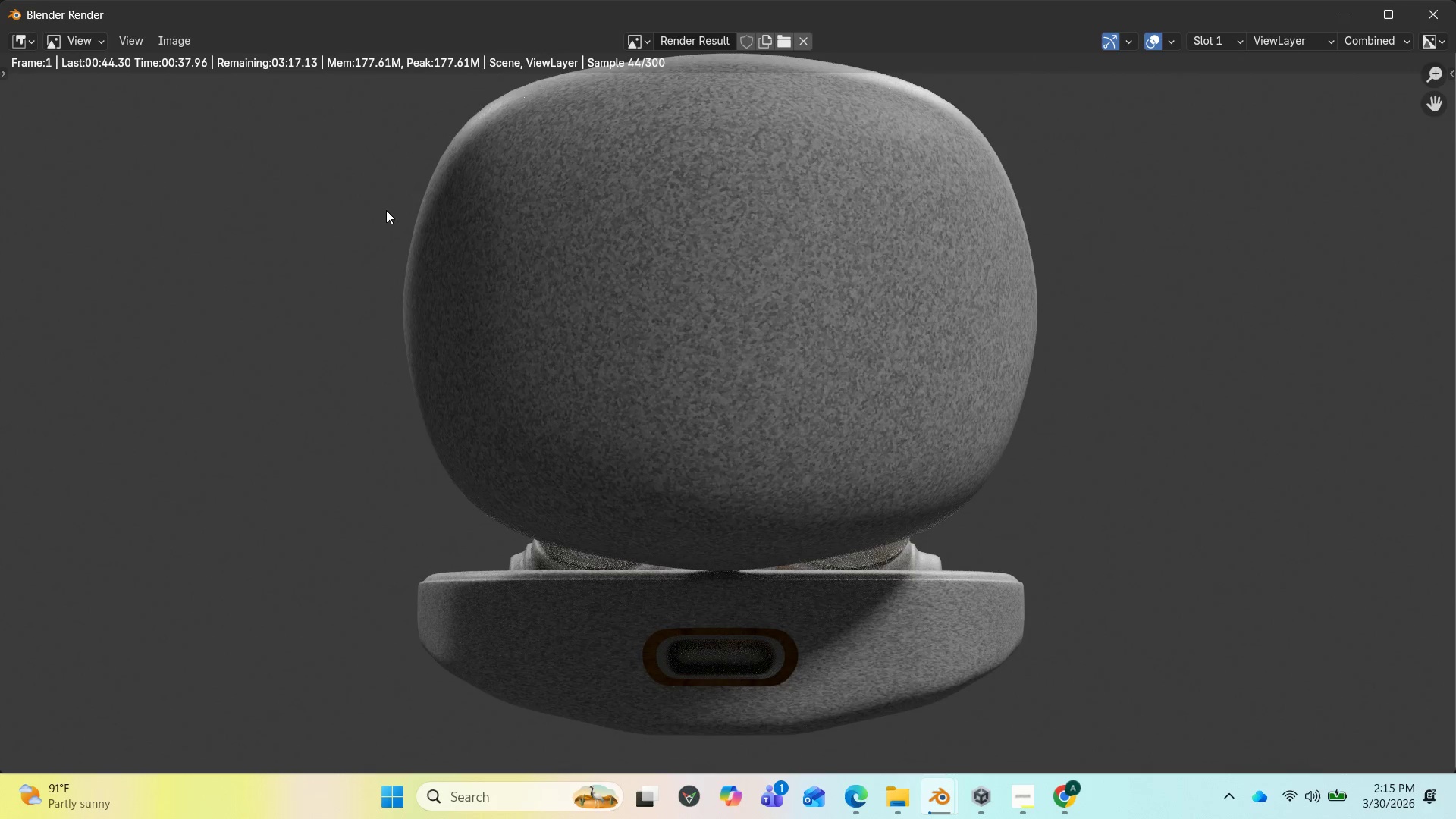 
wait(43.56)
 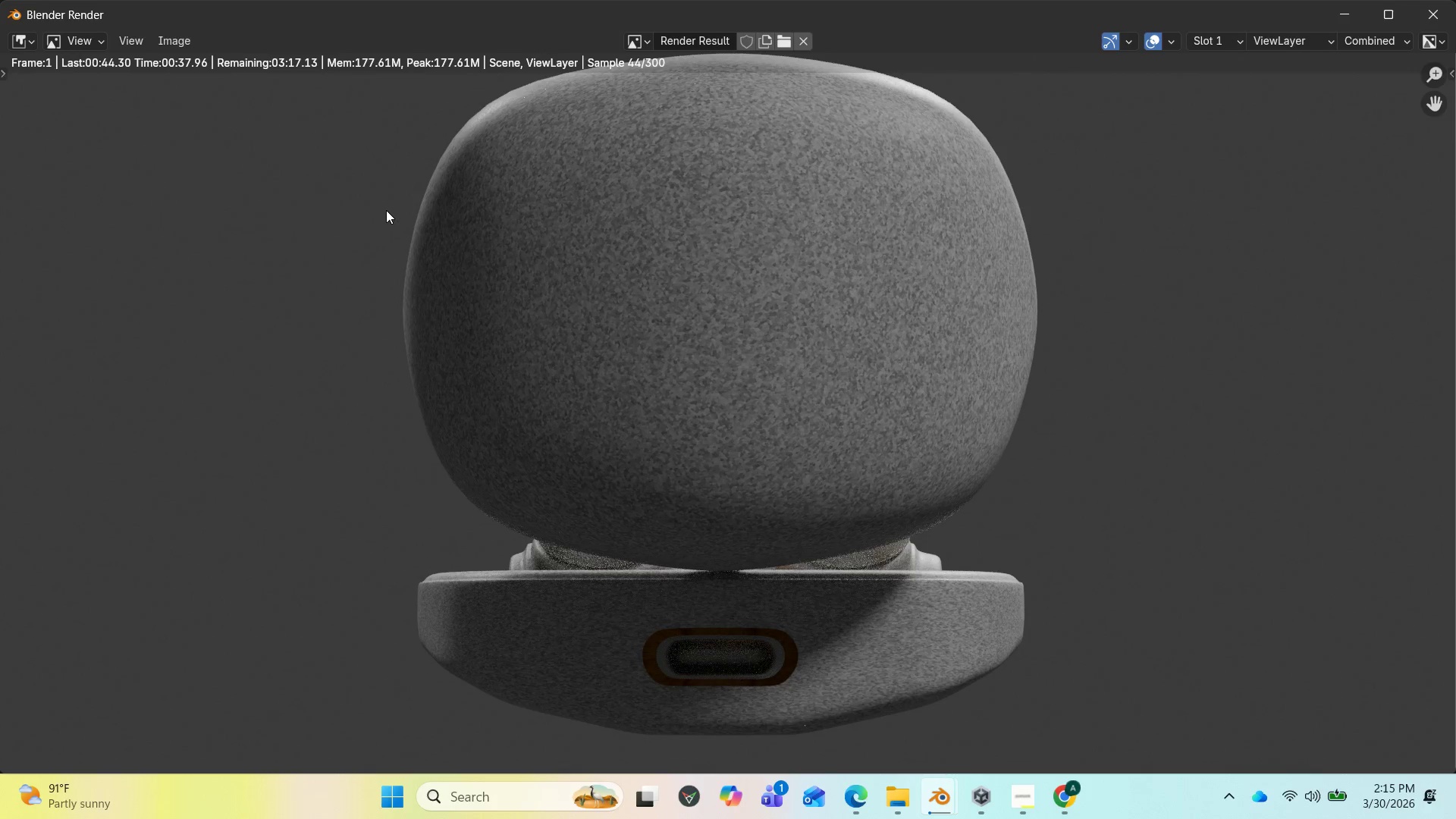 
scroll: coordinate [386, 210], scroll_direction: up, amount: 1.0
 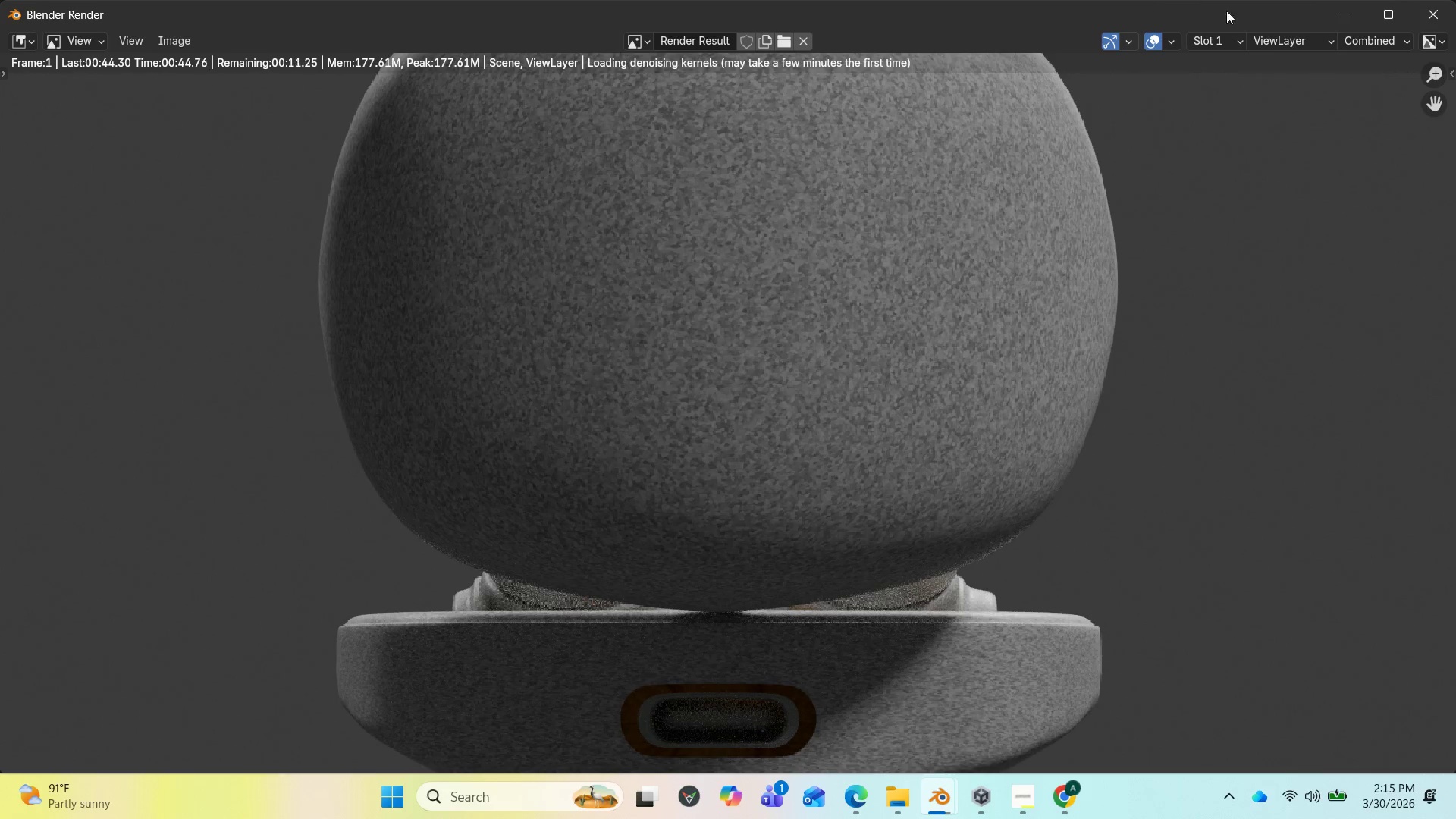 
left_click([1334, 8])
 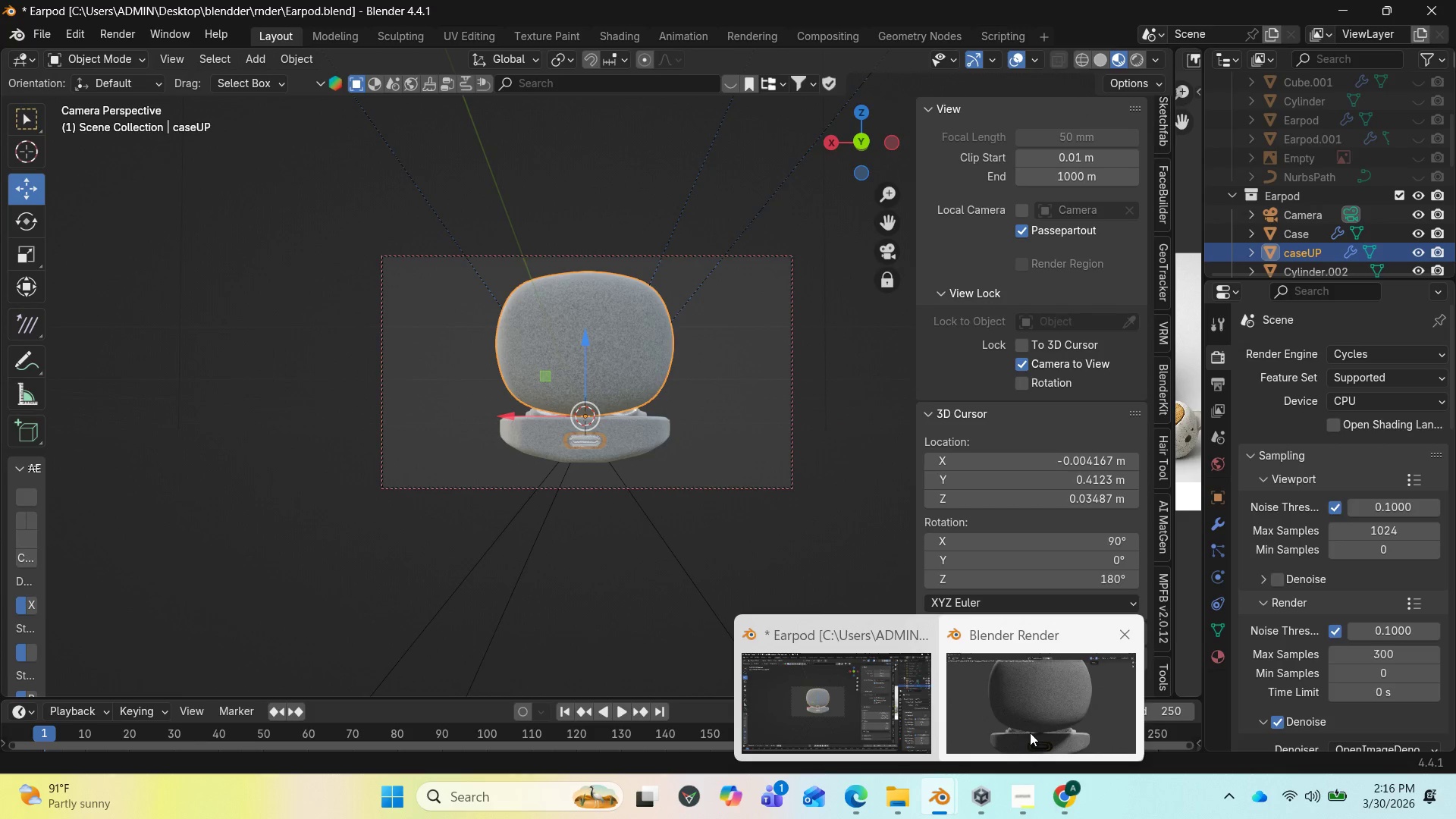 
wait(5.22)
 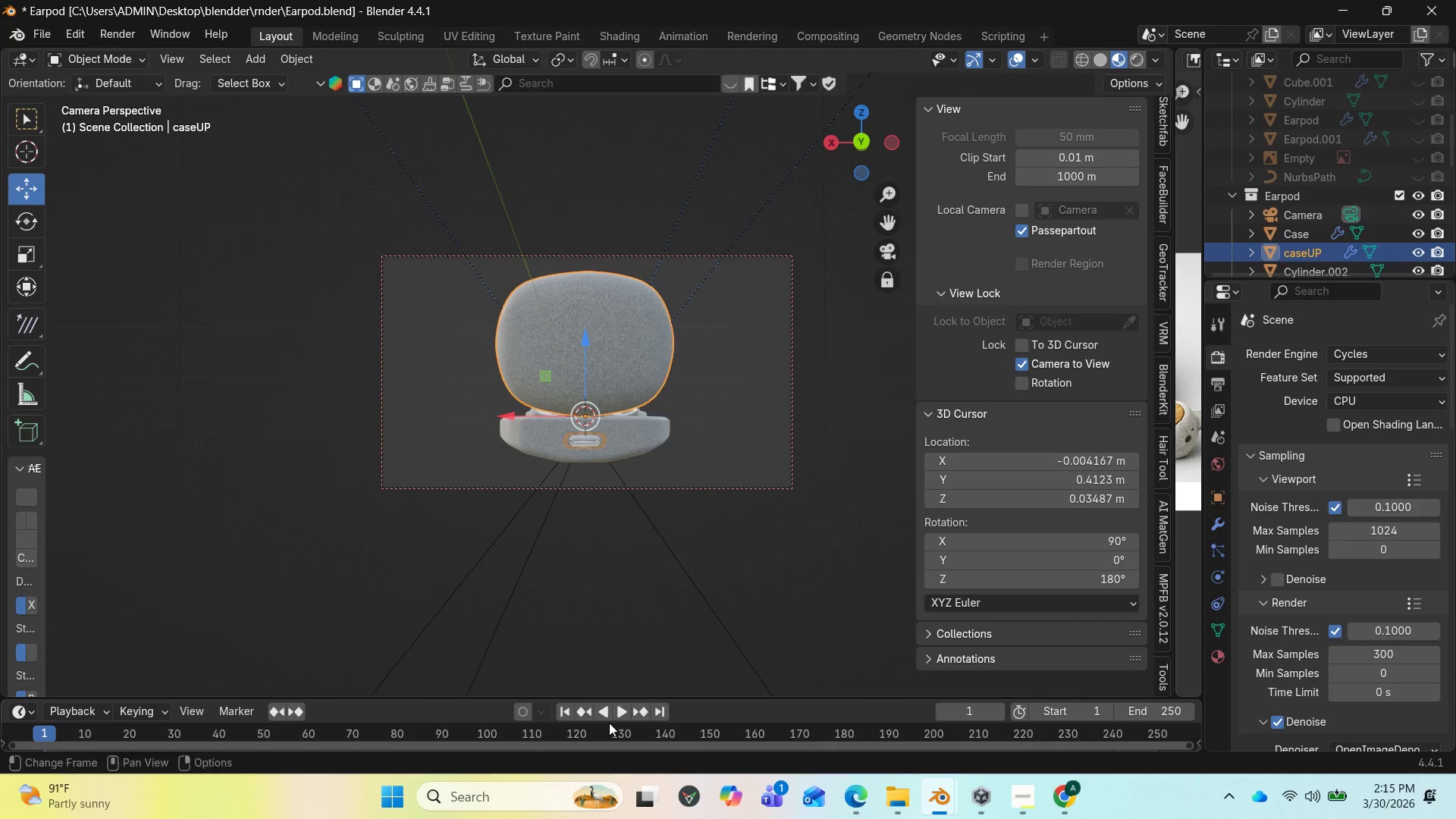 
scroll: coordinate [964, 625], scroll_direction: down, amount: 2.0
 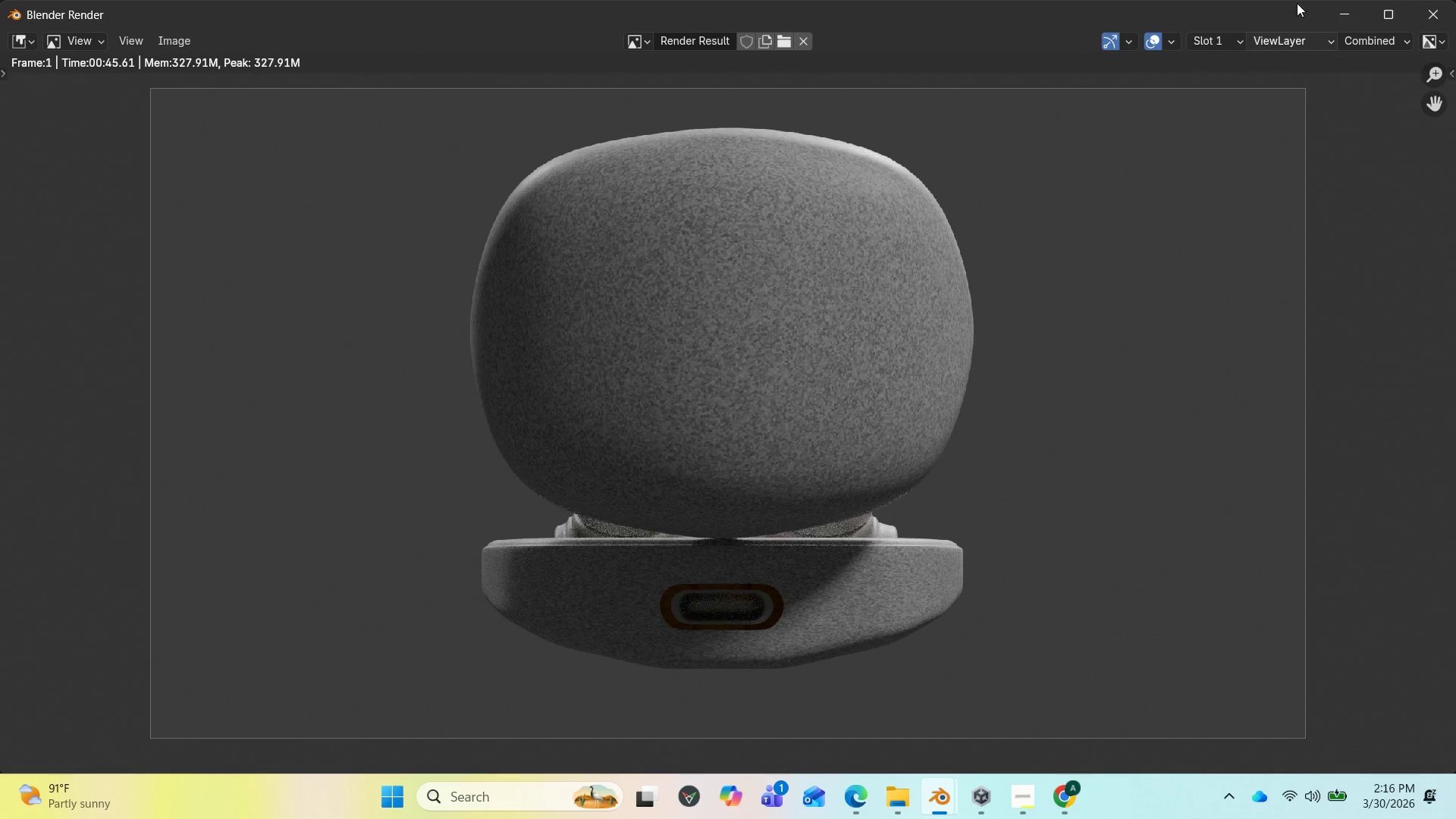 
left_click([1355, 17])
 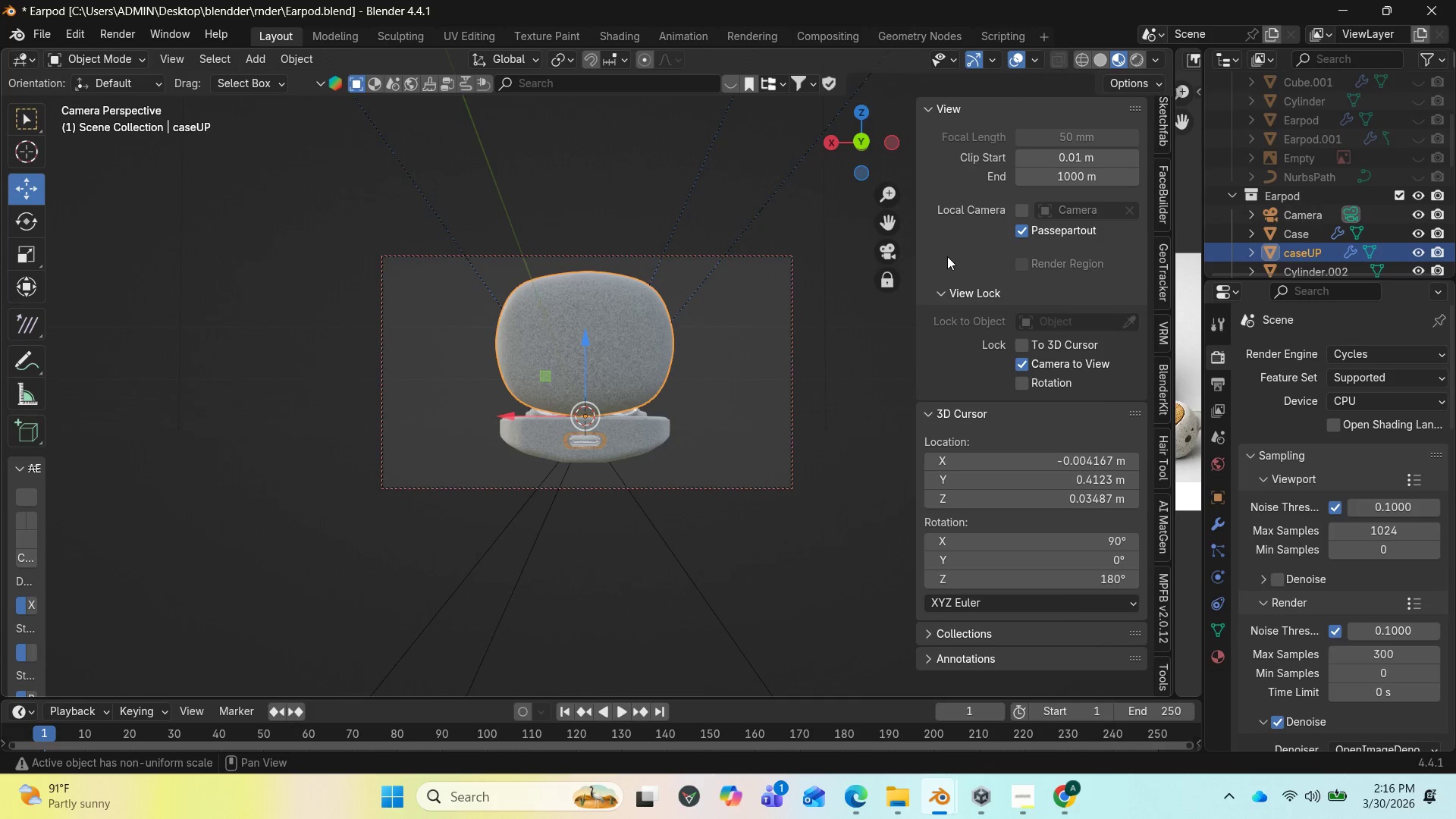 
left_click([1020, 366])
 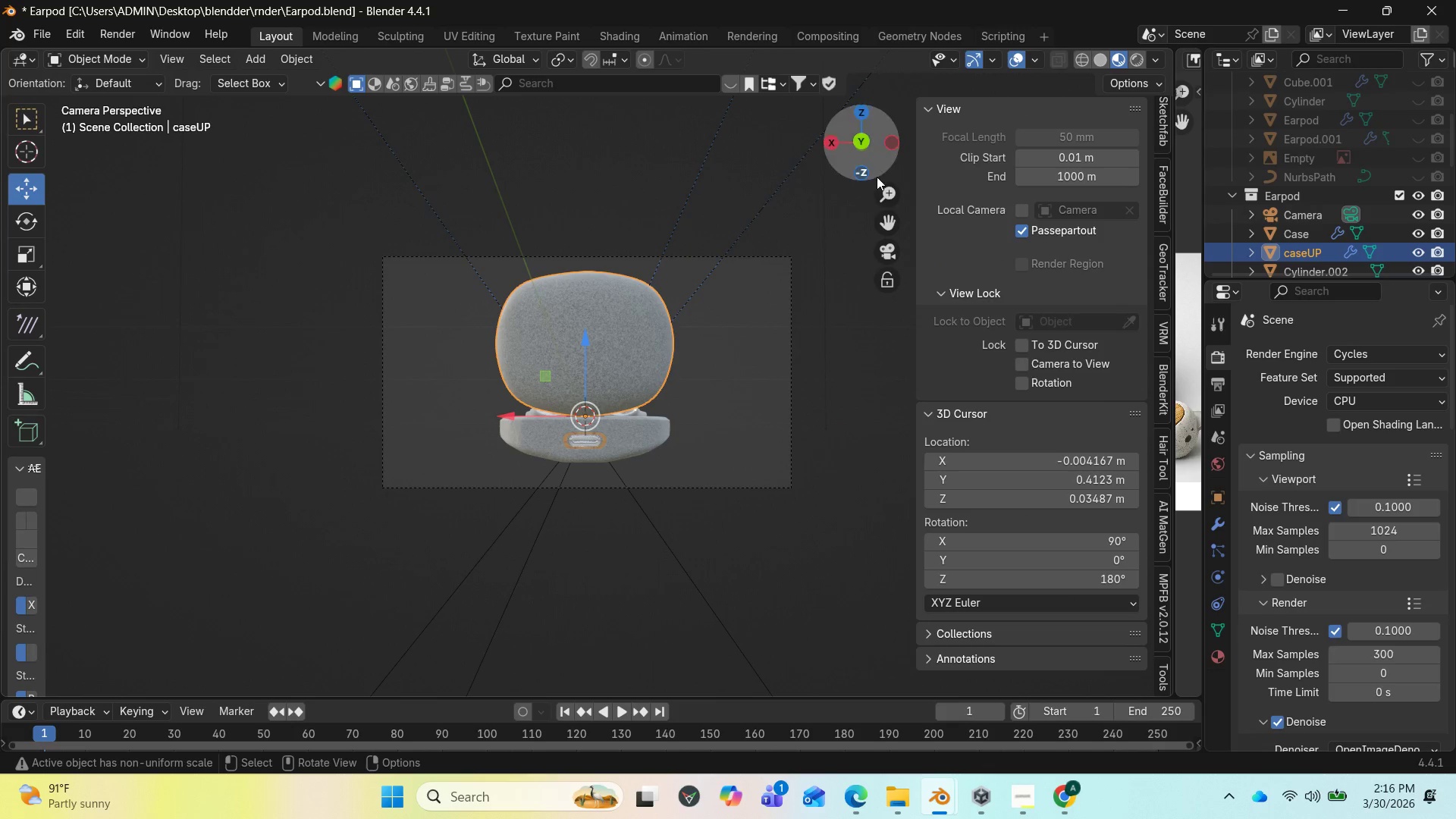 
left_click_drag(start_coordinate=[879, 160], to_coordinate=[777, 195])
 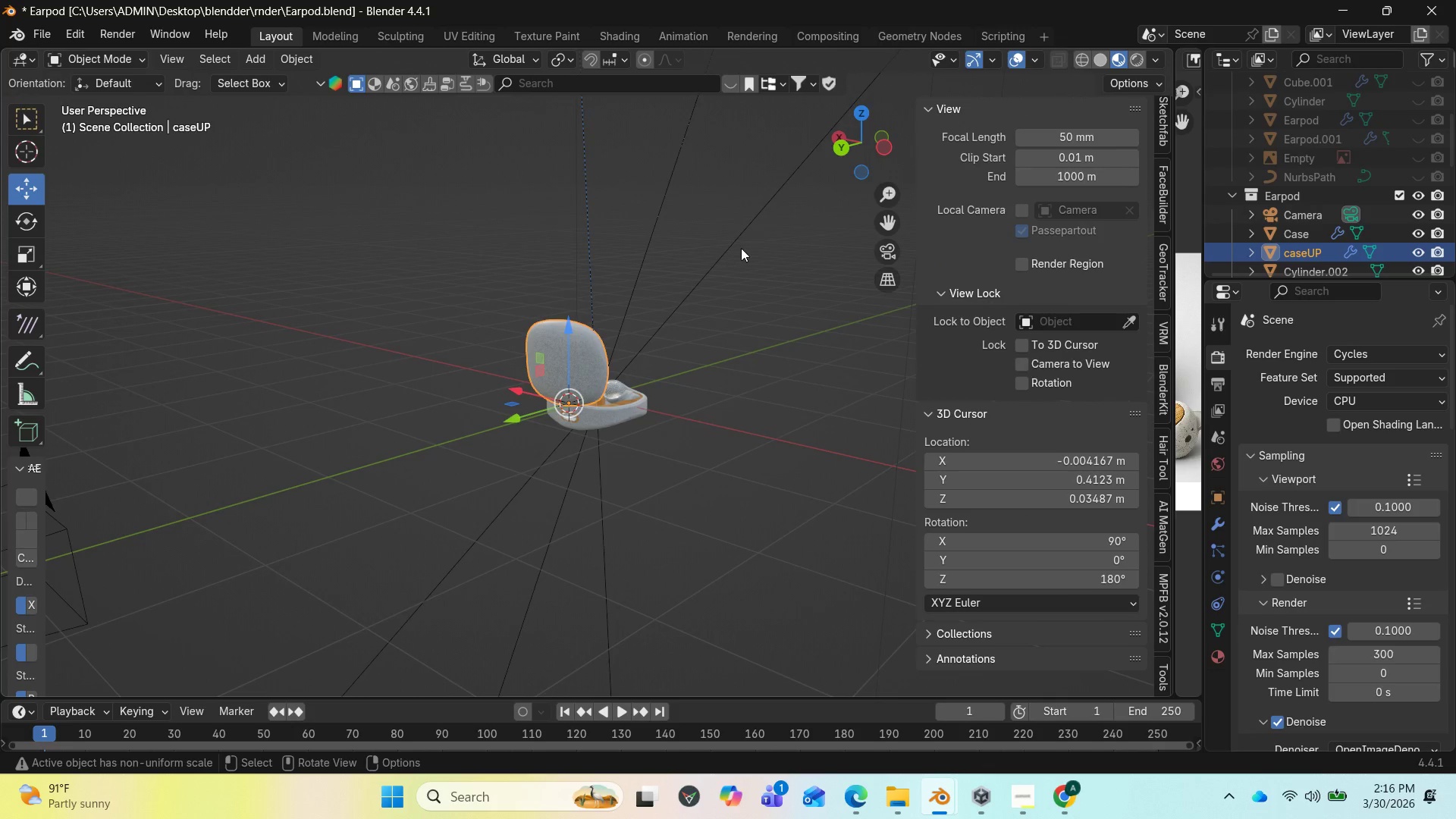 
scroll: coordinate [726, 252], scroll_direction: down, amount: 2.0
 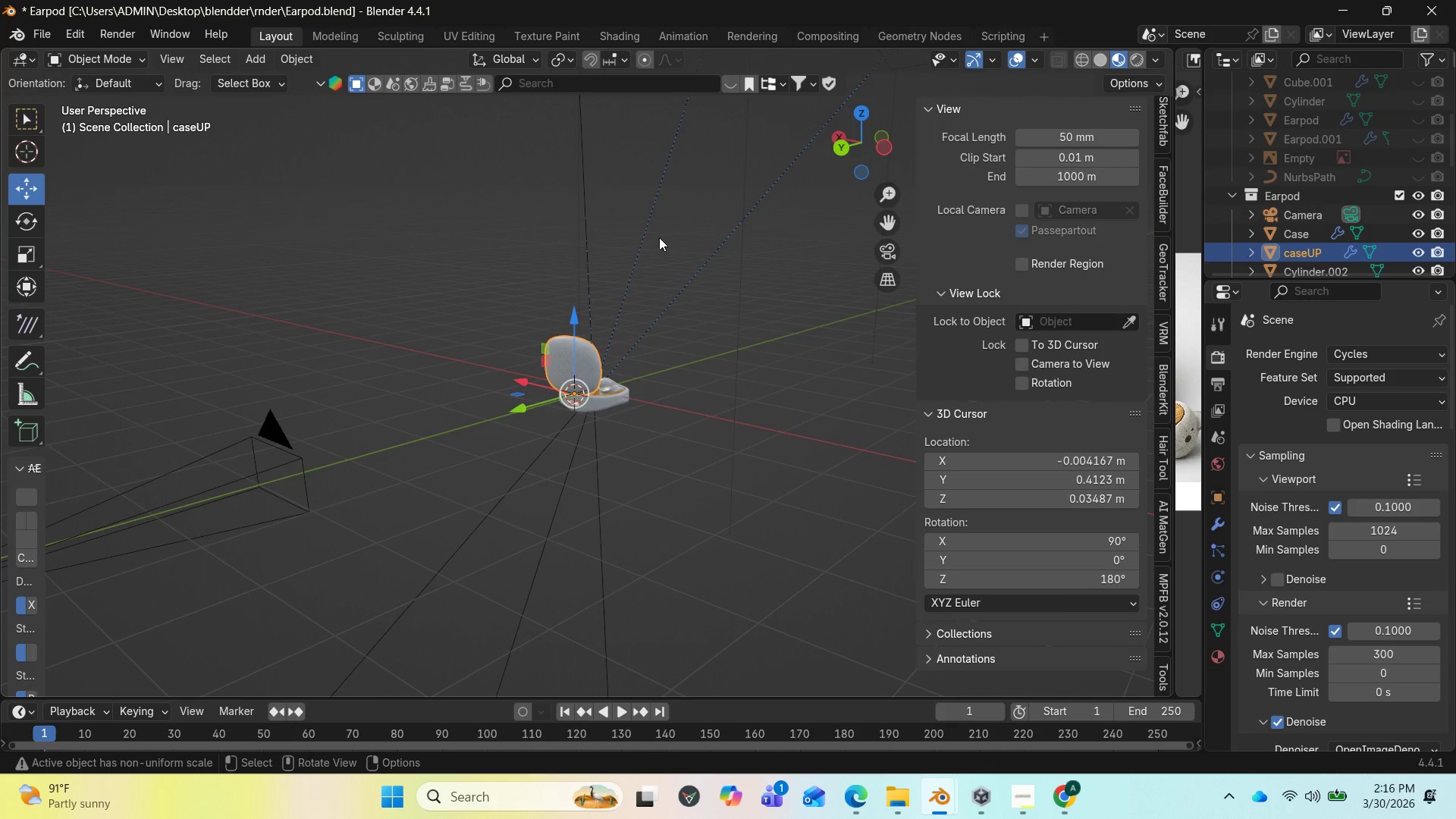 
left_click([657, 237])
 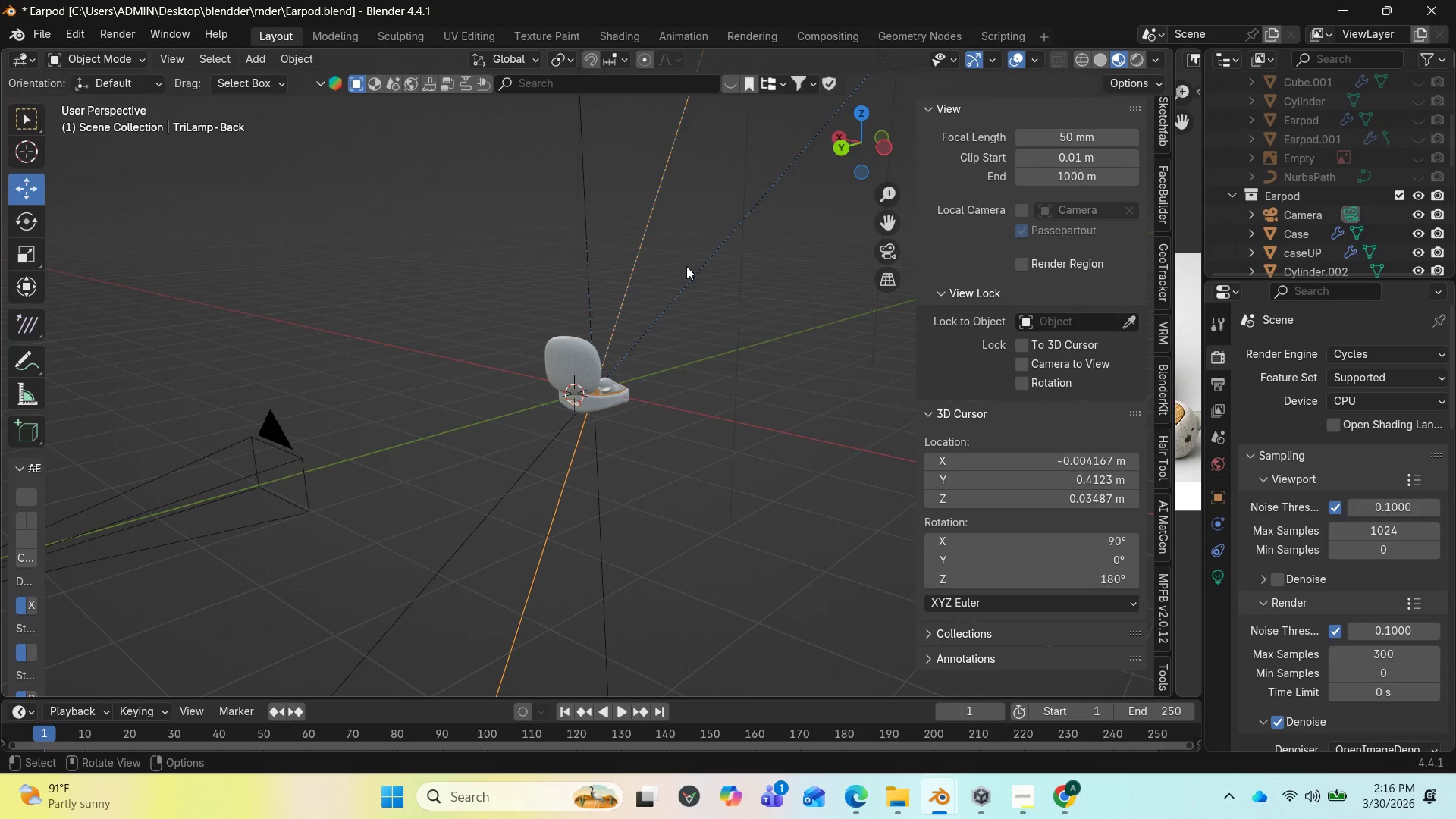 
scroll: coordinate [694, 272], scroll_direction: down, amount: 5.0
 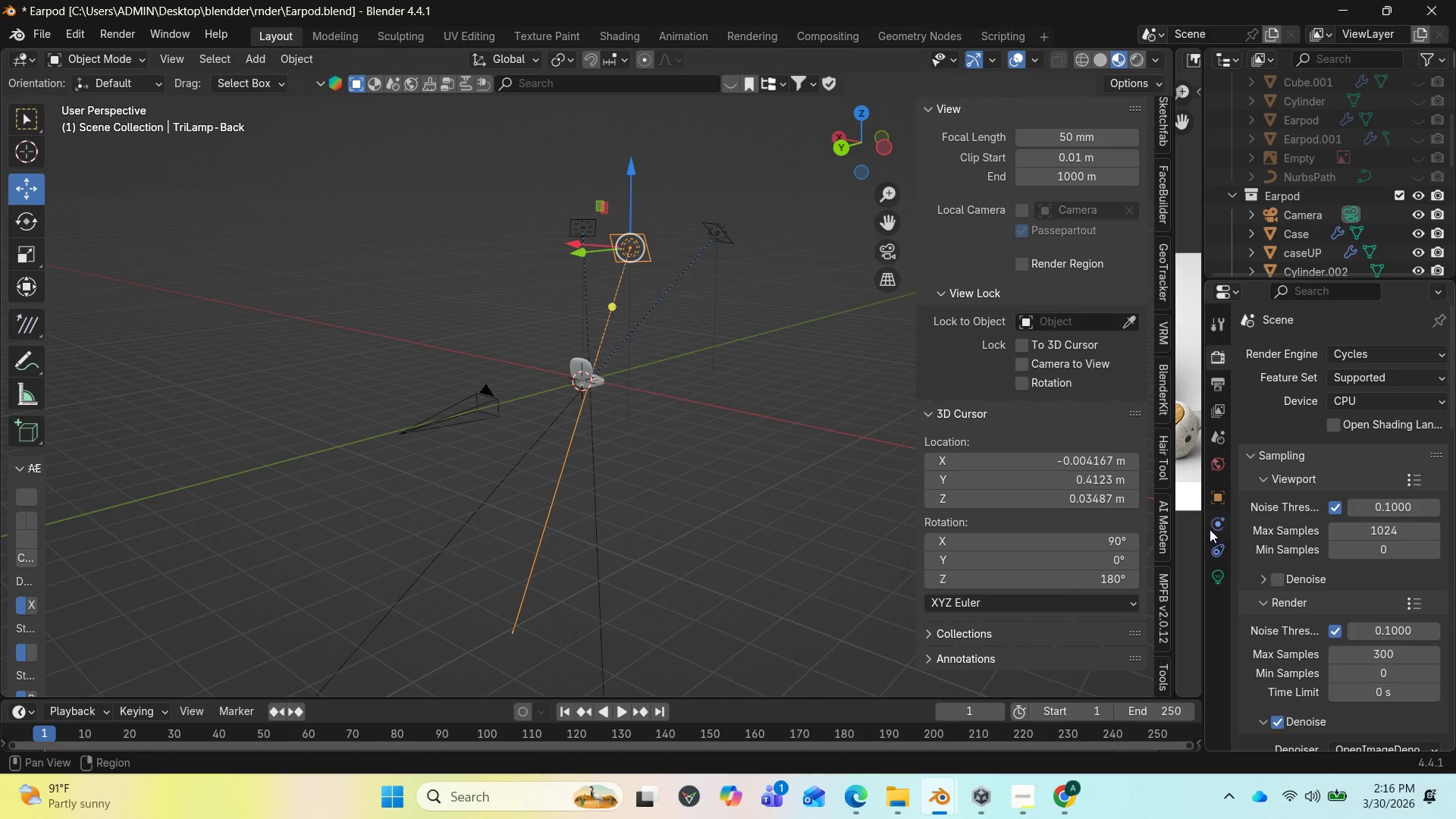 
left_click([1220, 566])
 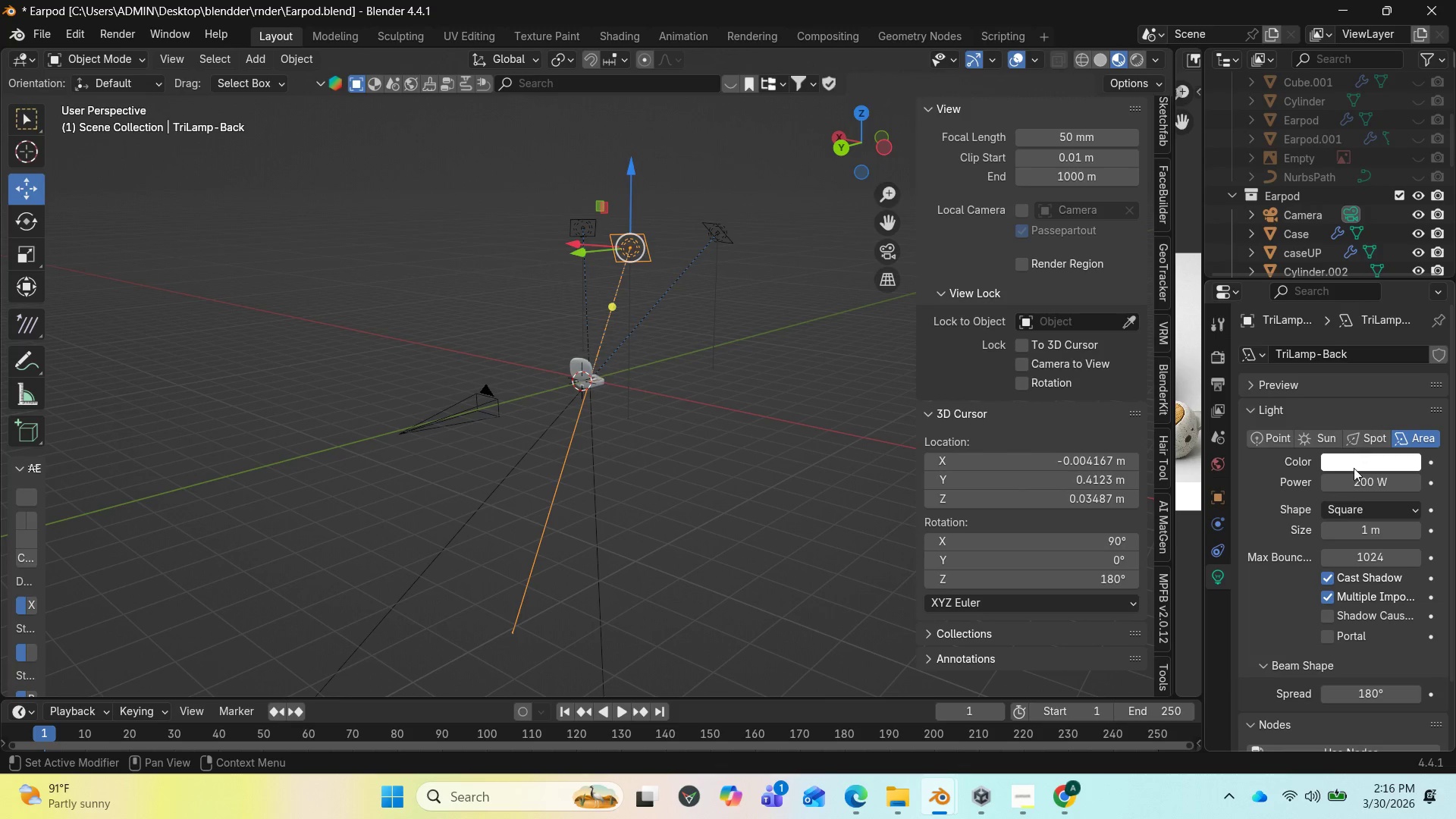 
left_click([1354, 477])
 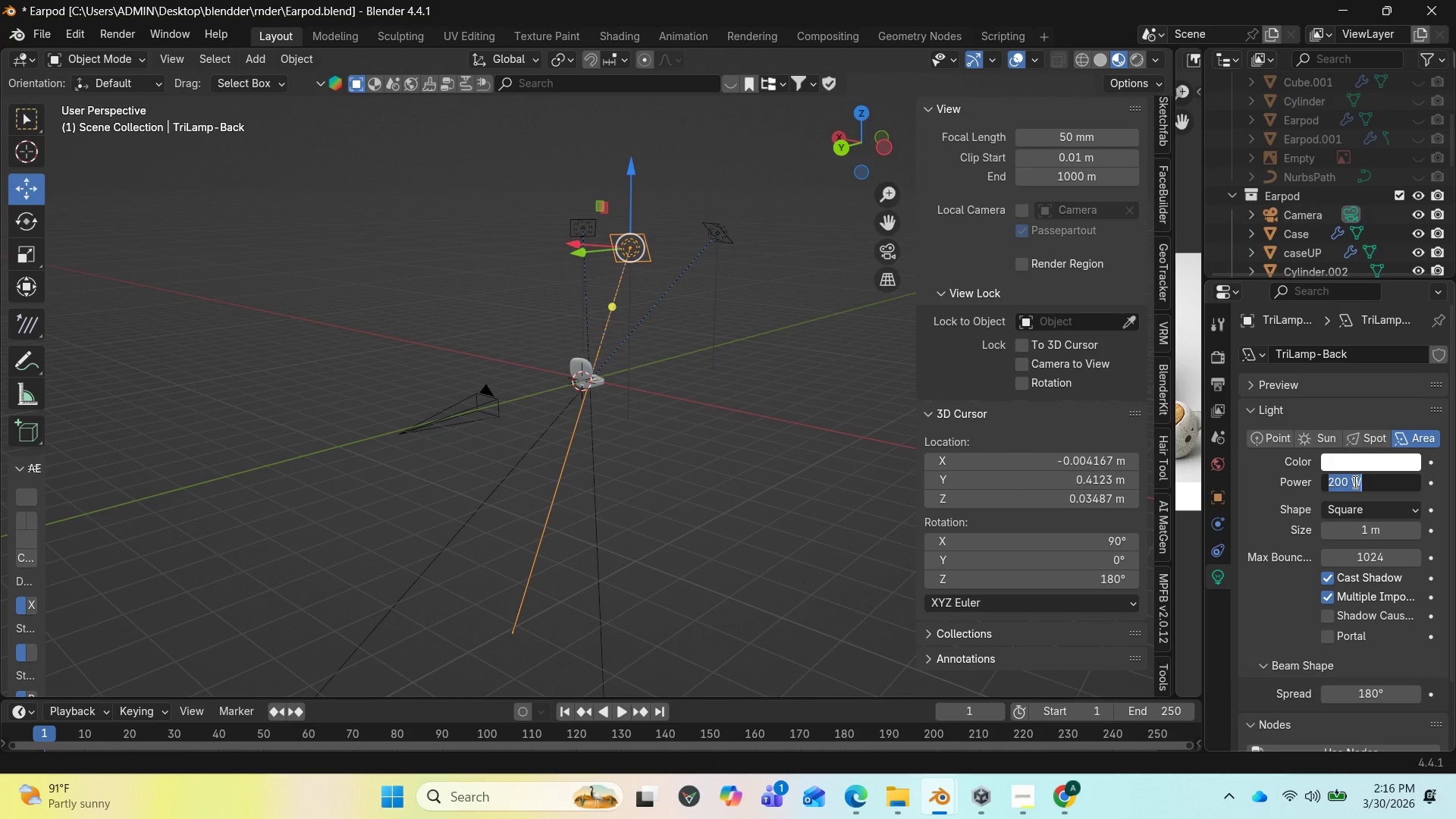 
type(2)
key(Backspace)
type(500)
 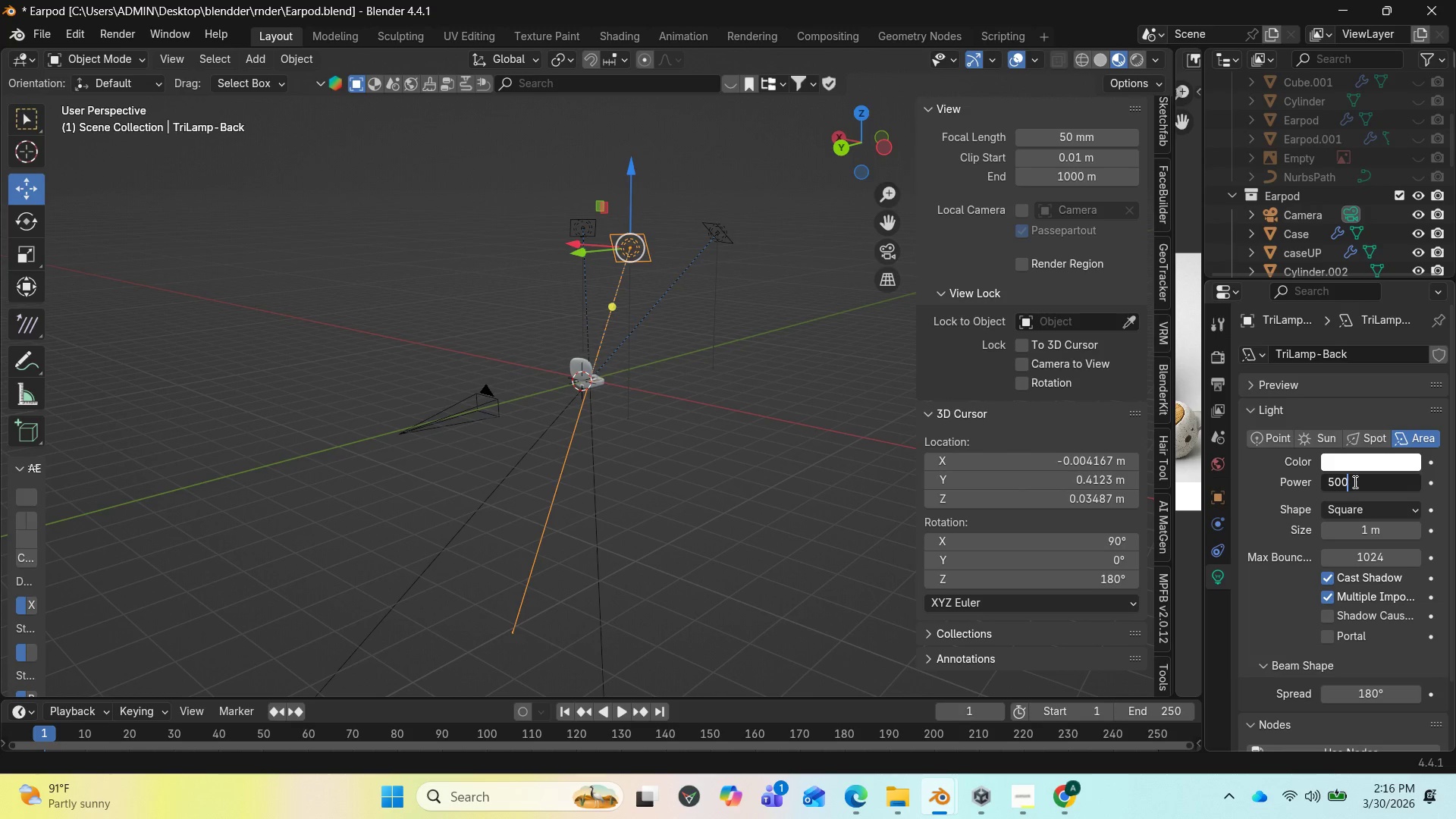 
key(Enter)
 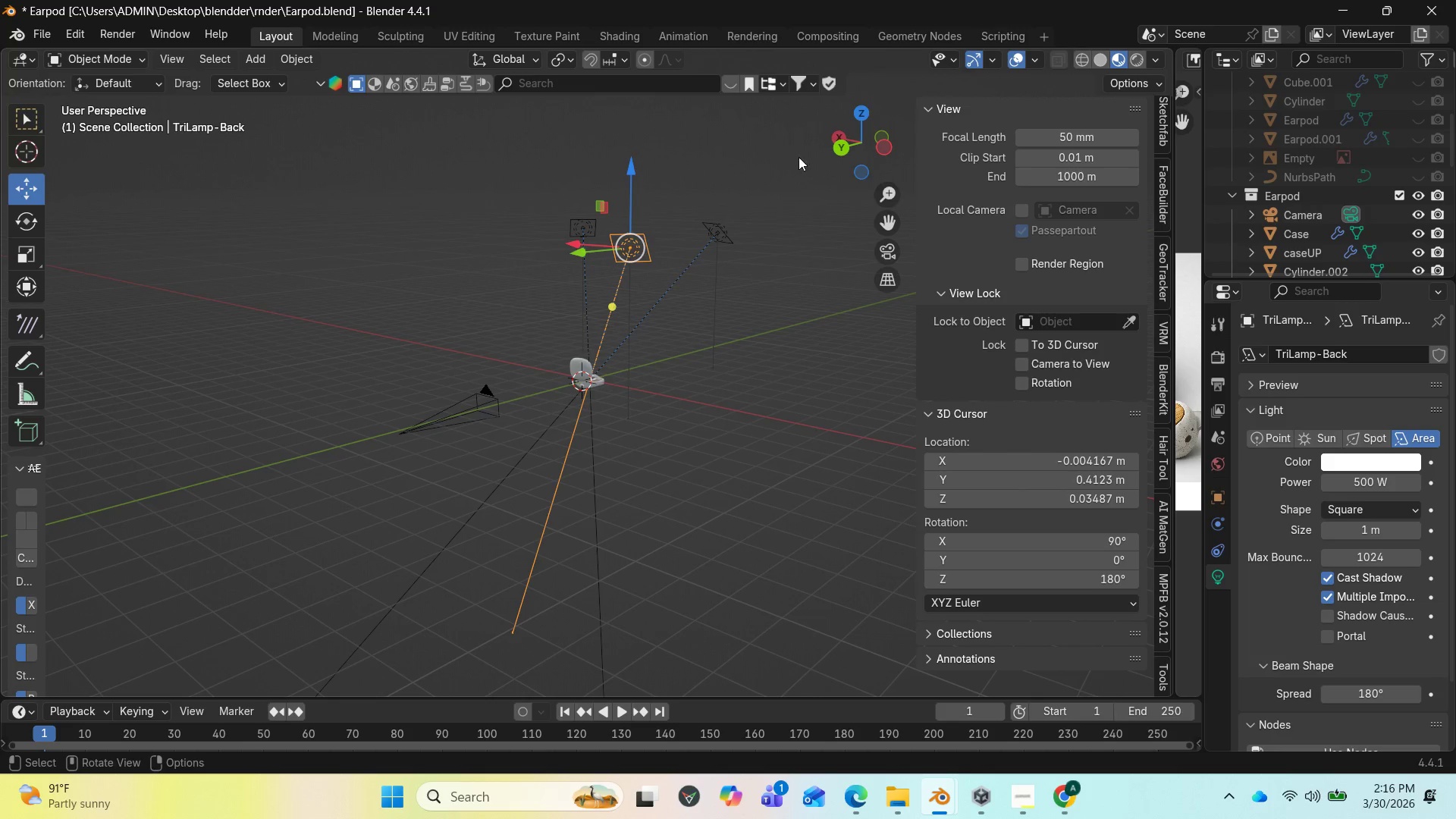 
key(Insert)
 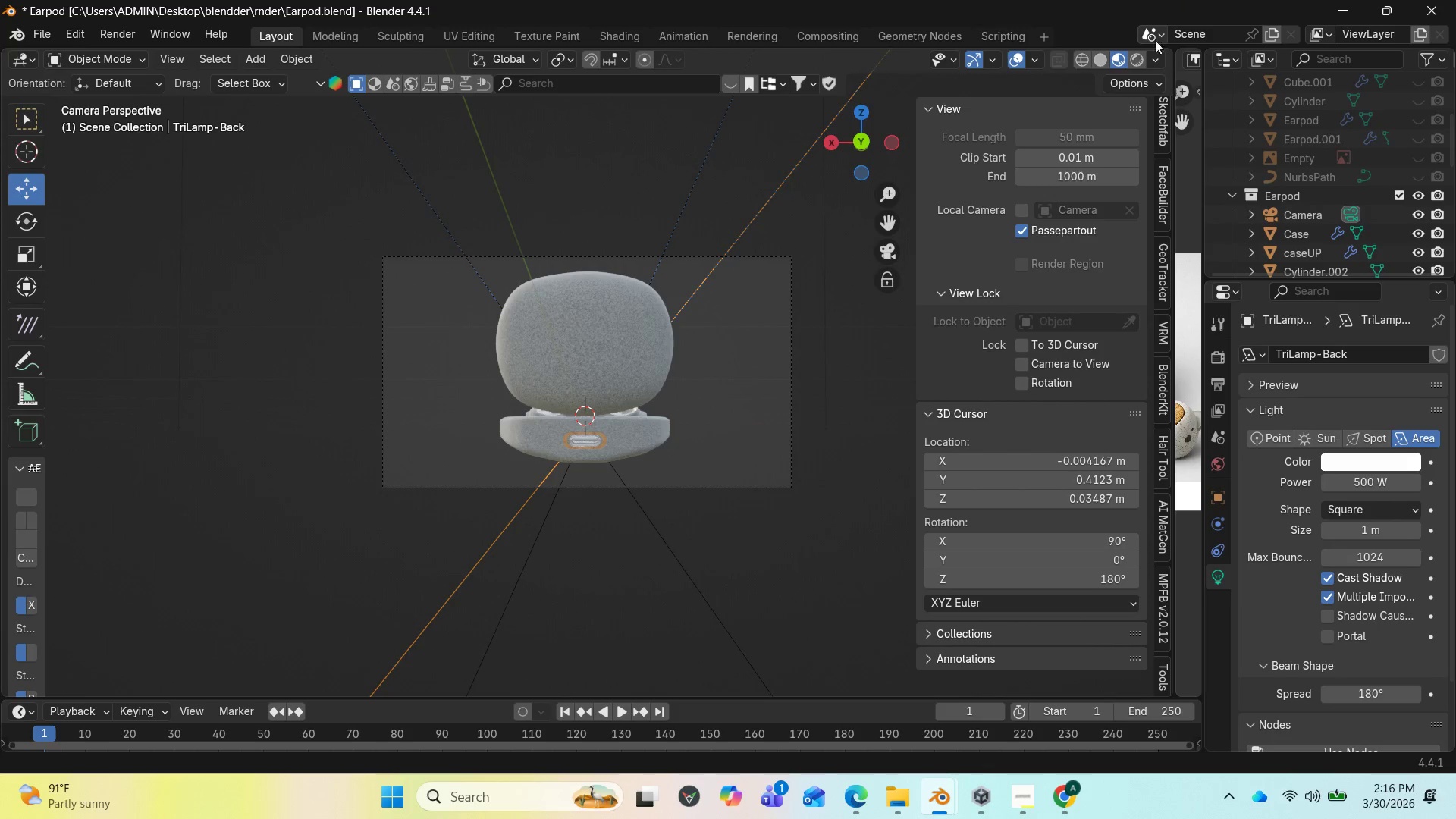 